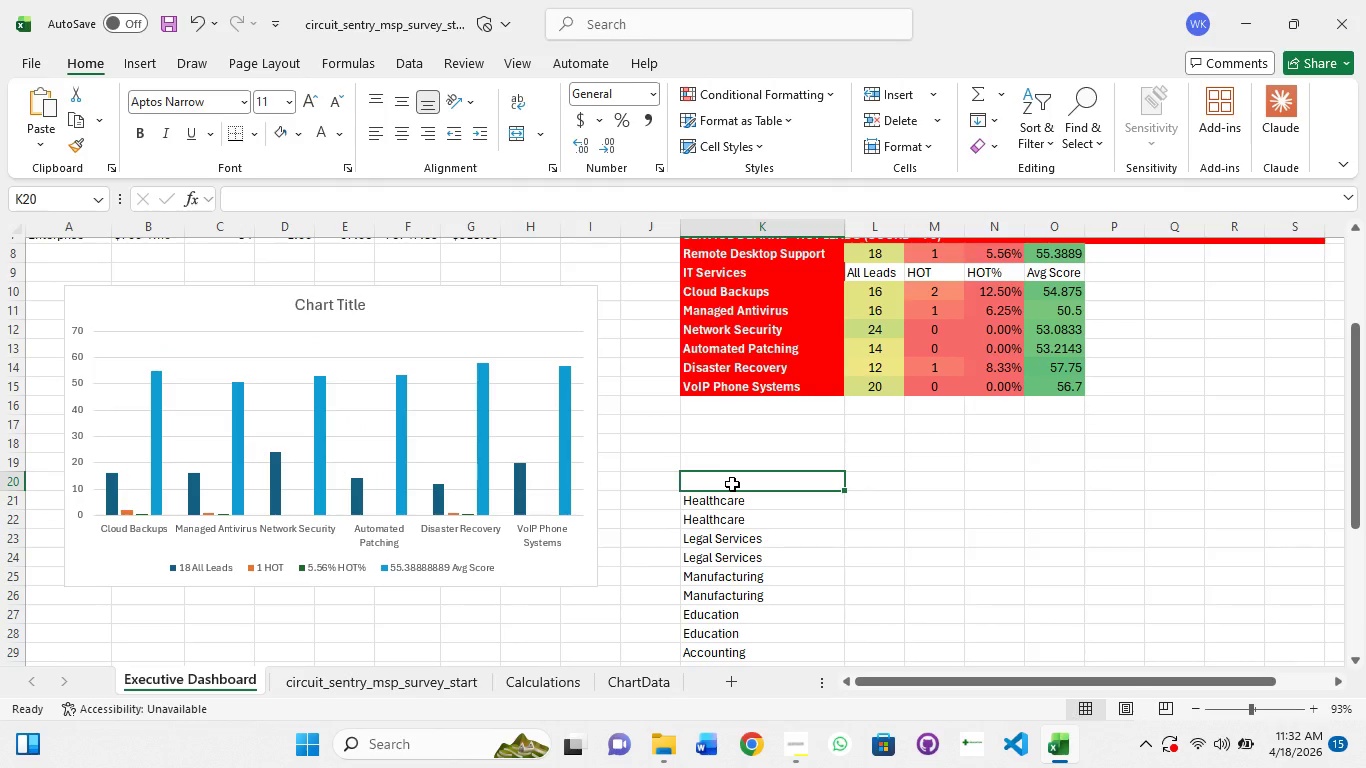 
left_click([761, 484])
 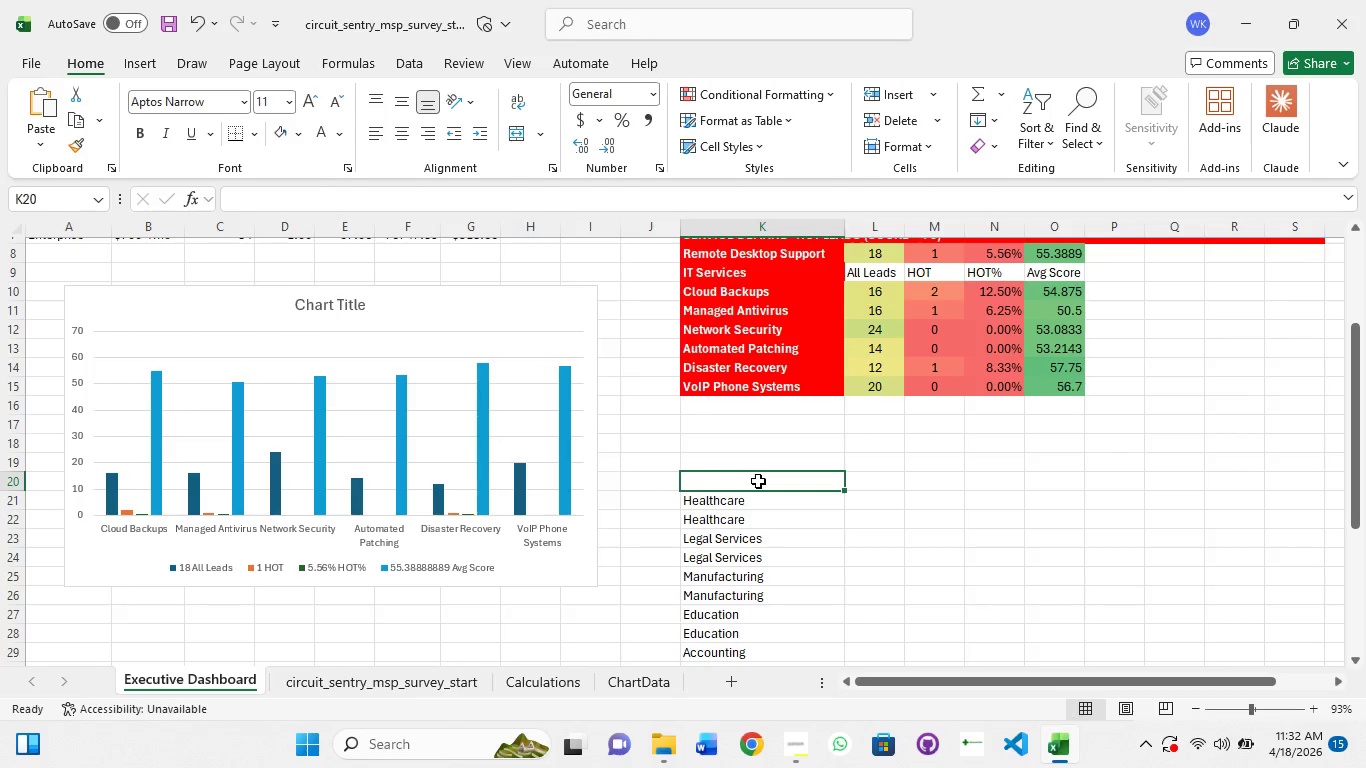 
double_click([758, 481])
 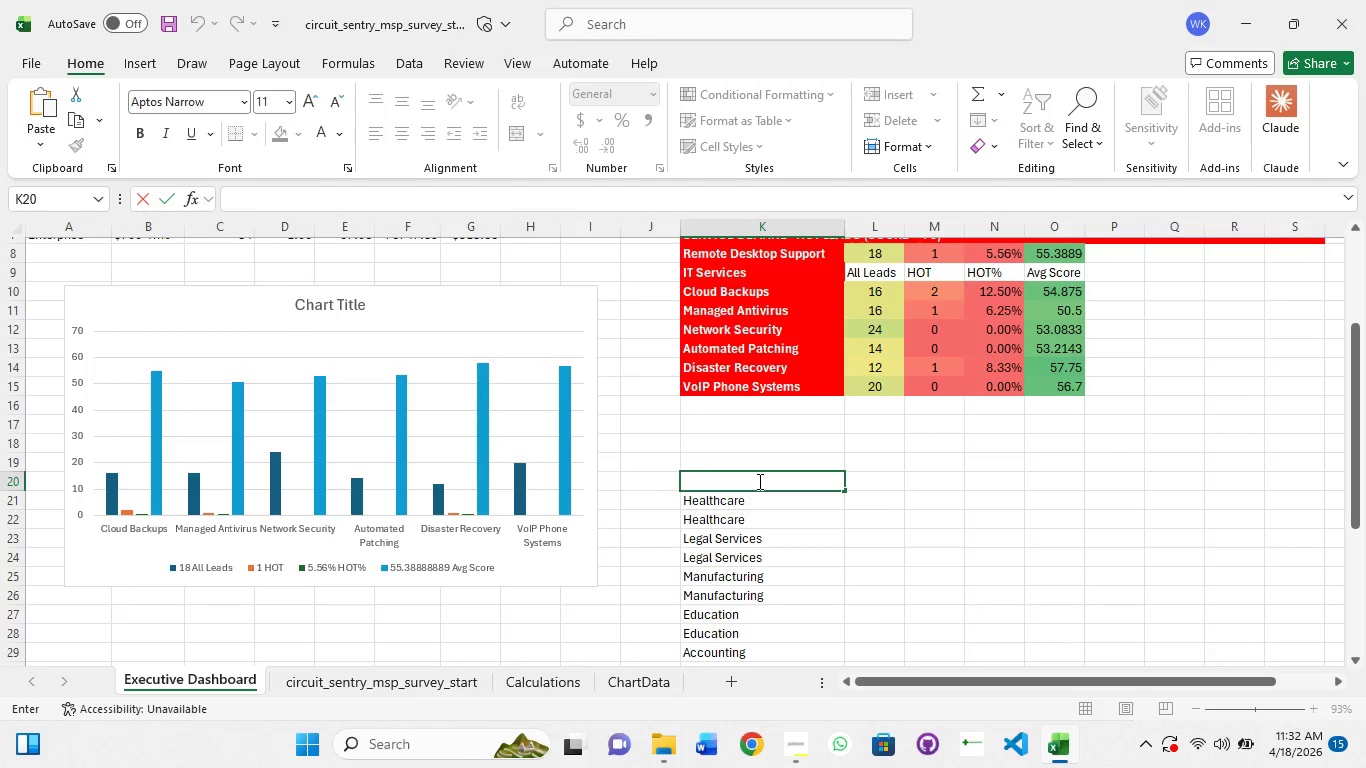 
type(Industry)
 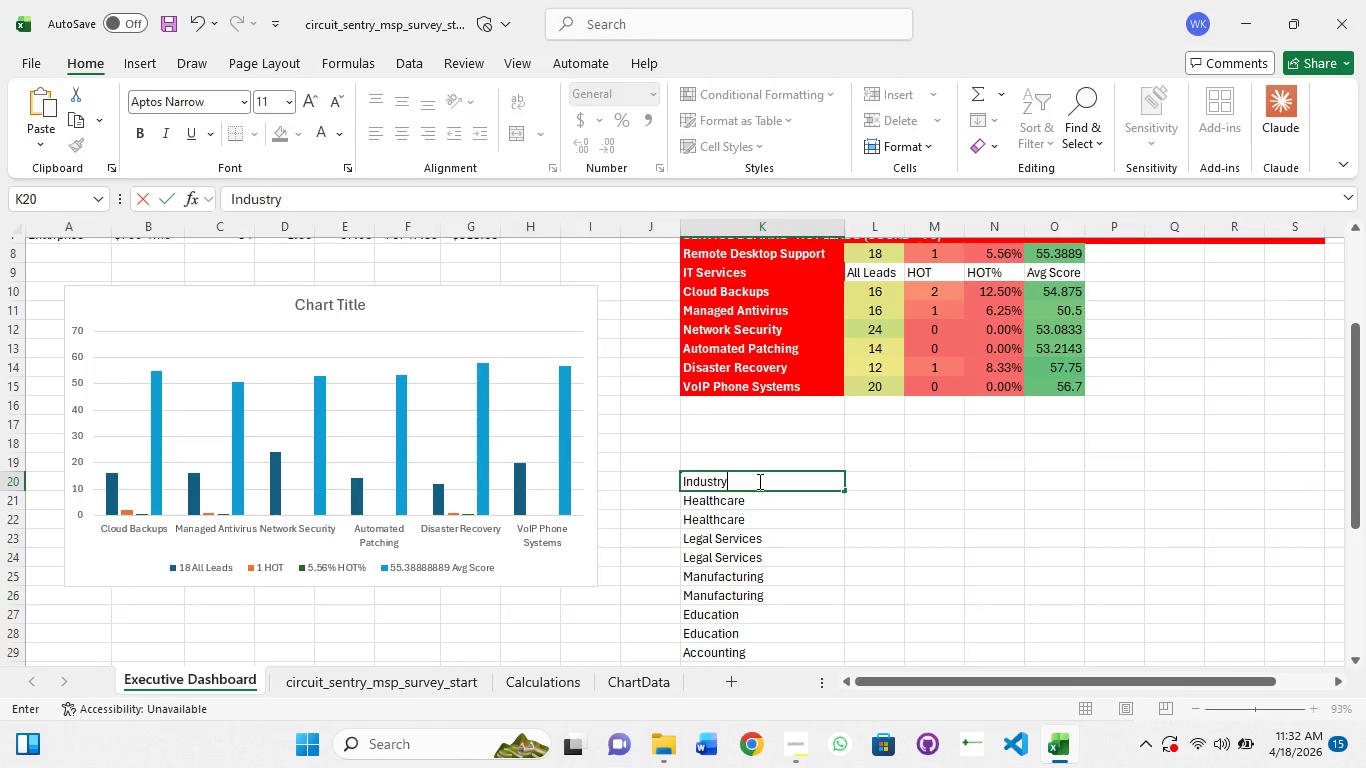 
key(ArrowRight)
 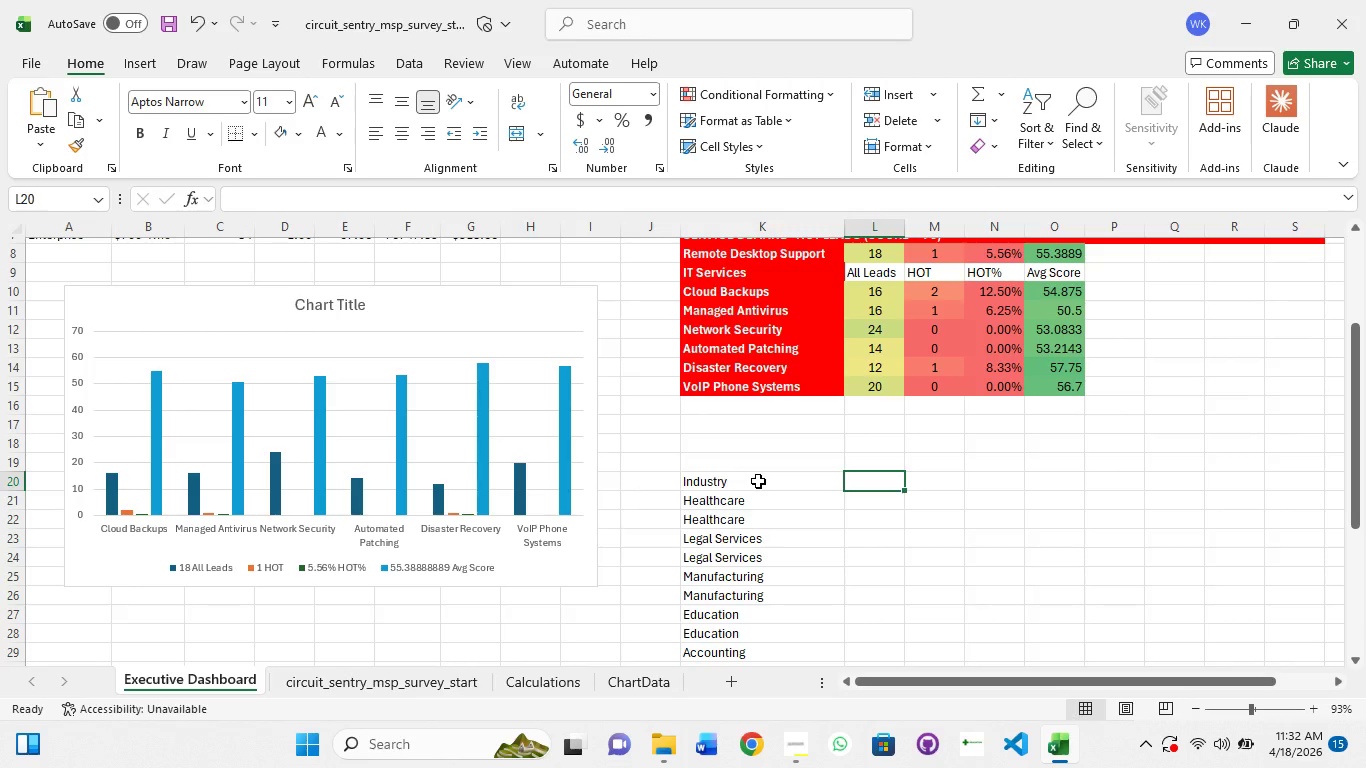 
type(Client Type)
 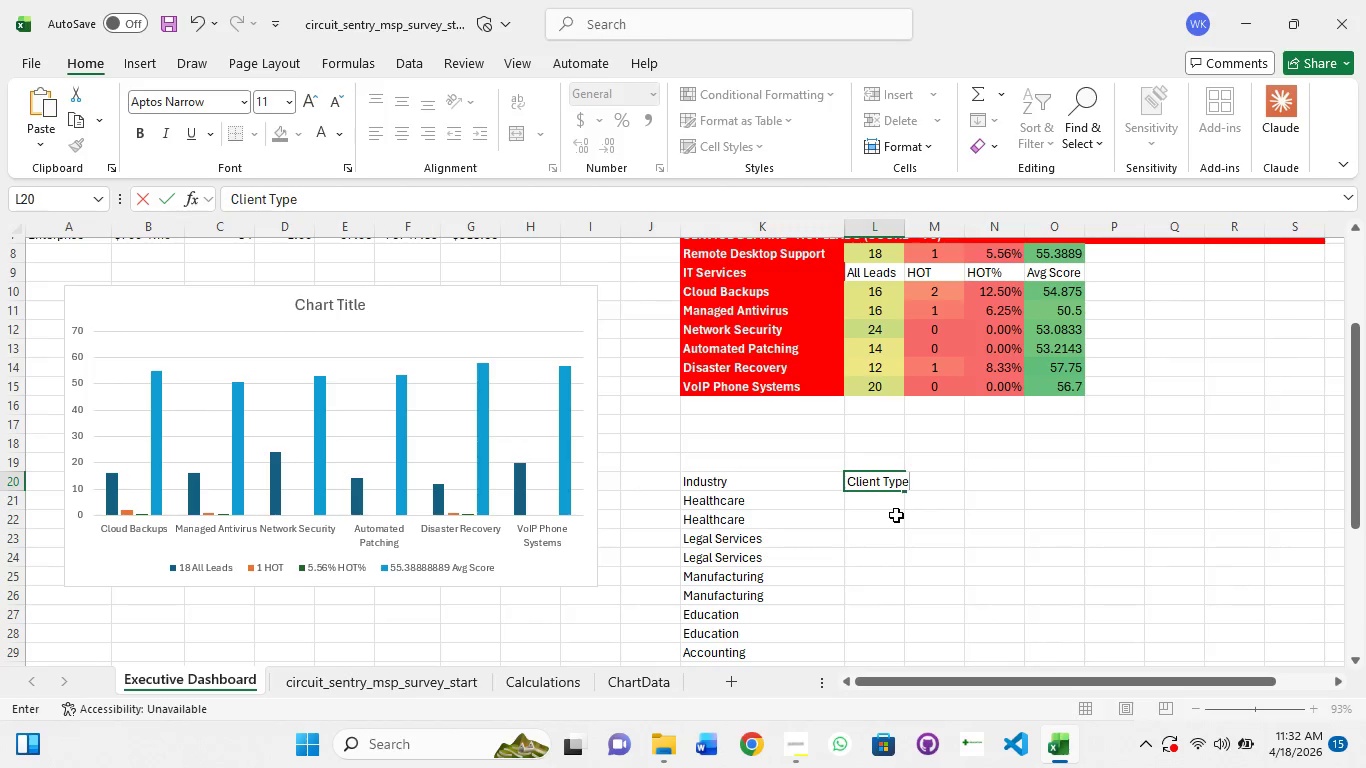 
wait(5.95)
 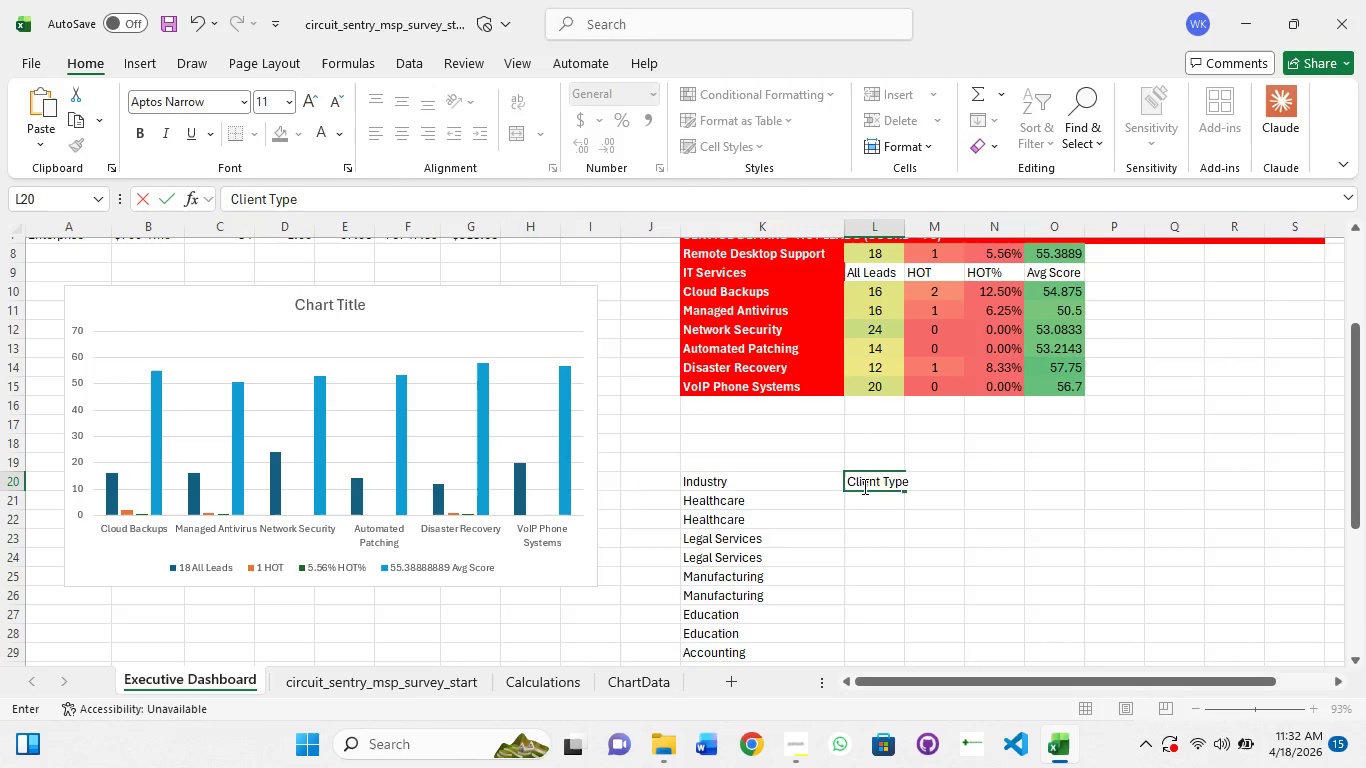 
left_click([765, 507])
 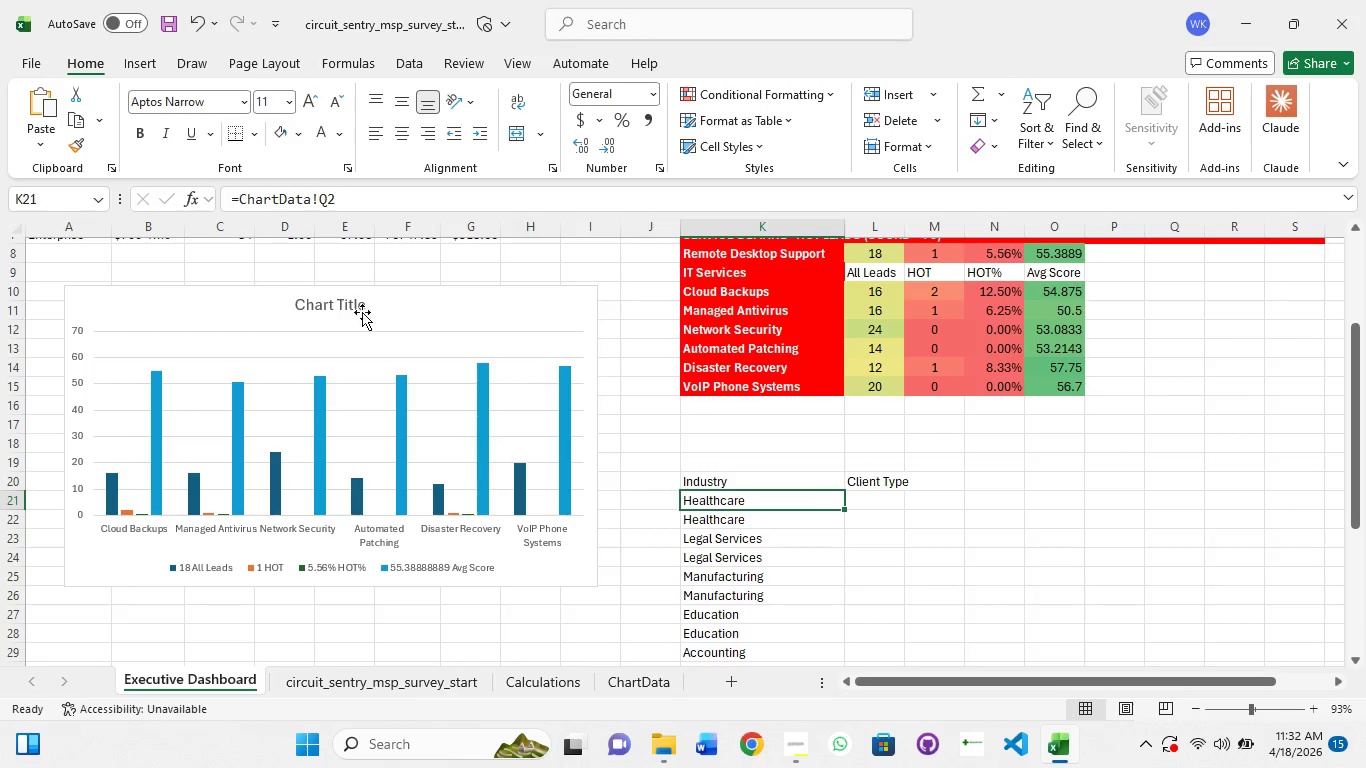 
left_click([312, 210])
 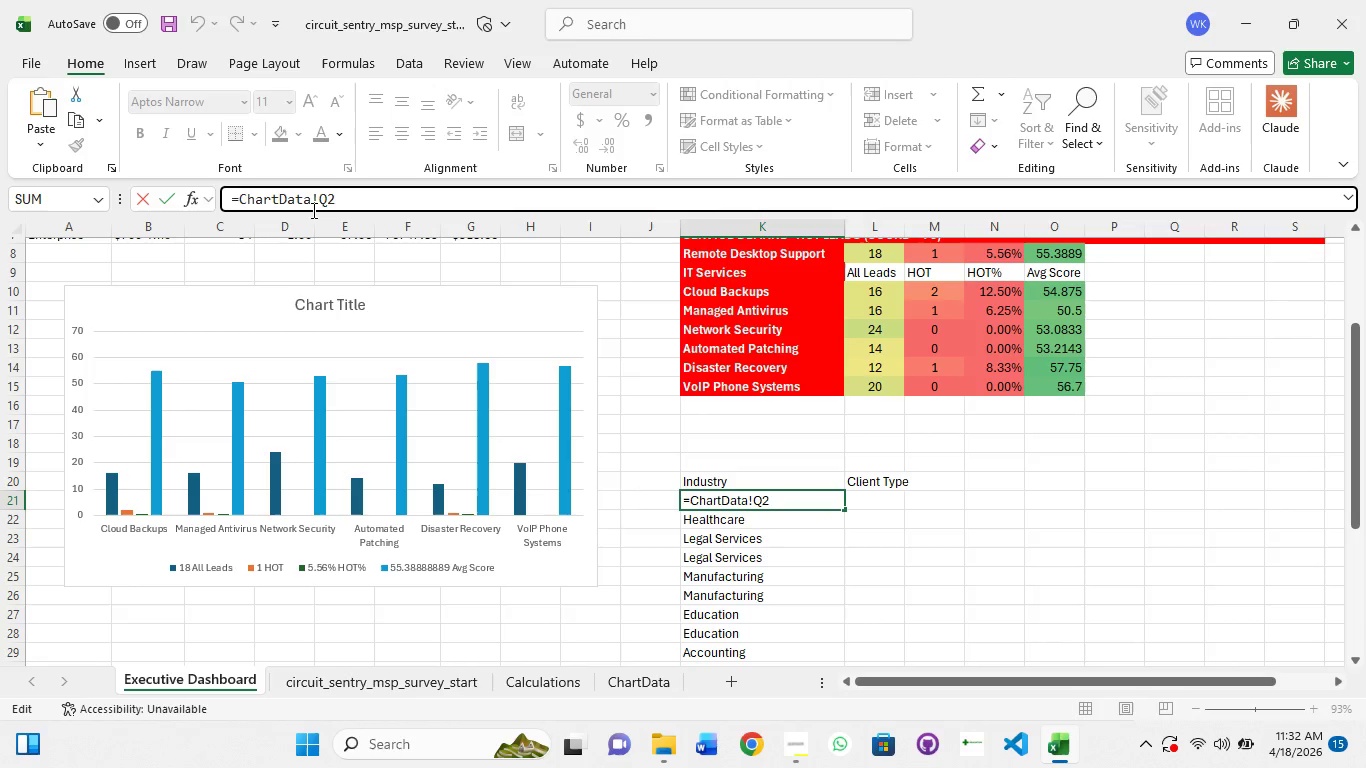 
key(Control+A)
 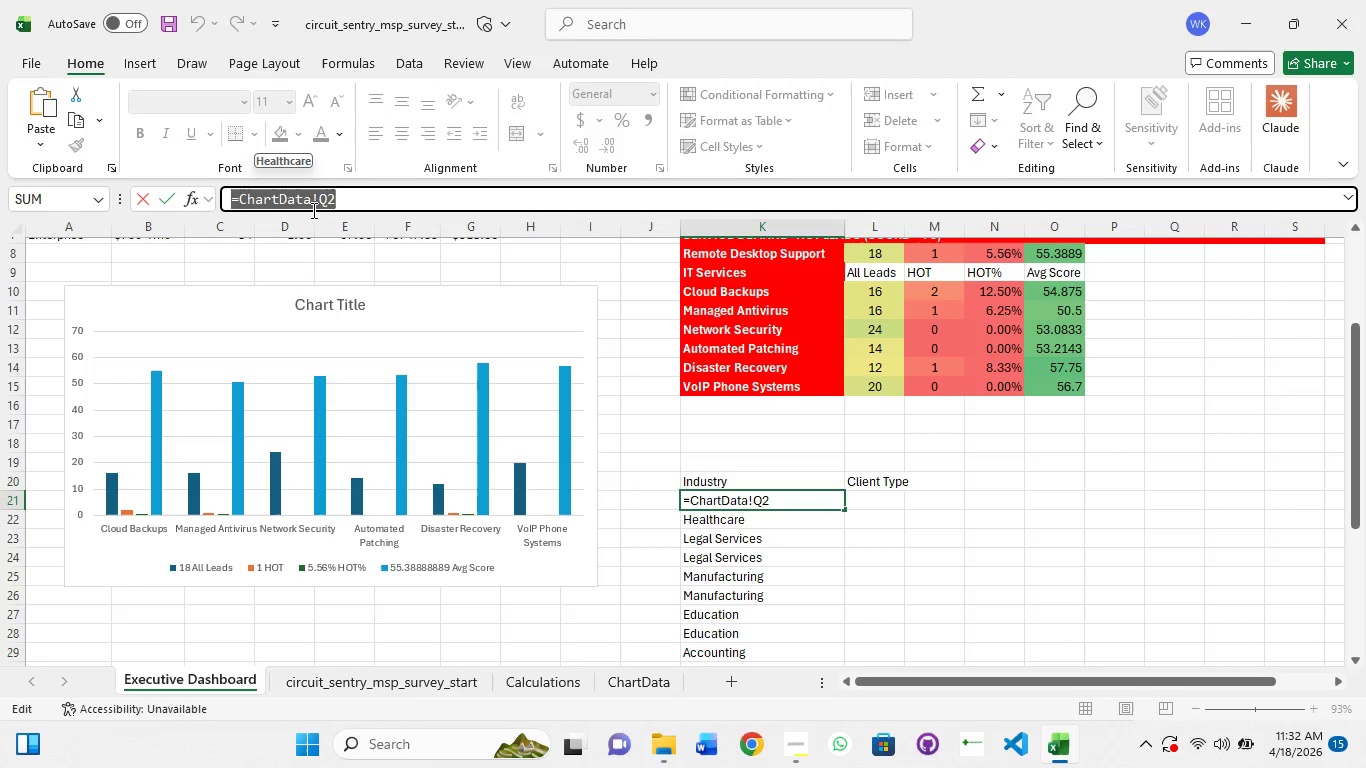 
key(Control+C)
 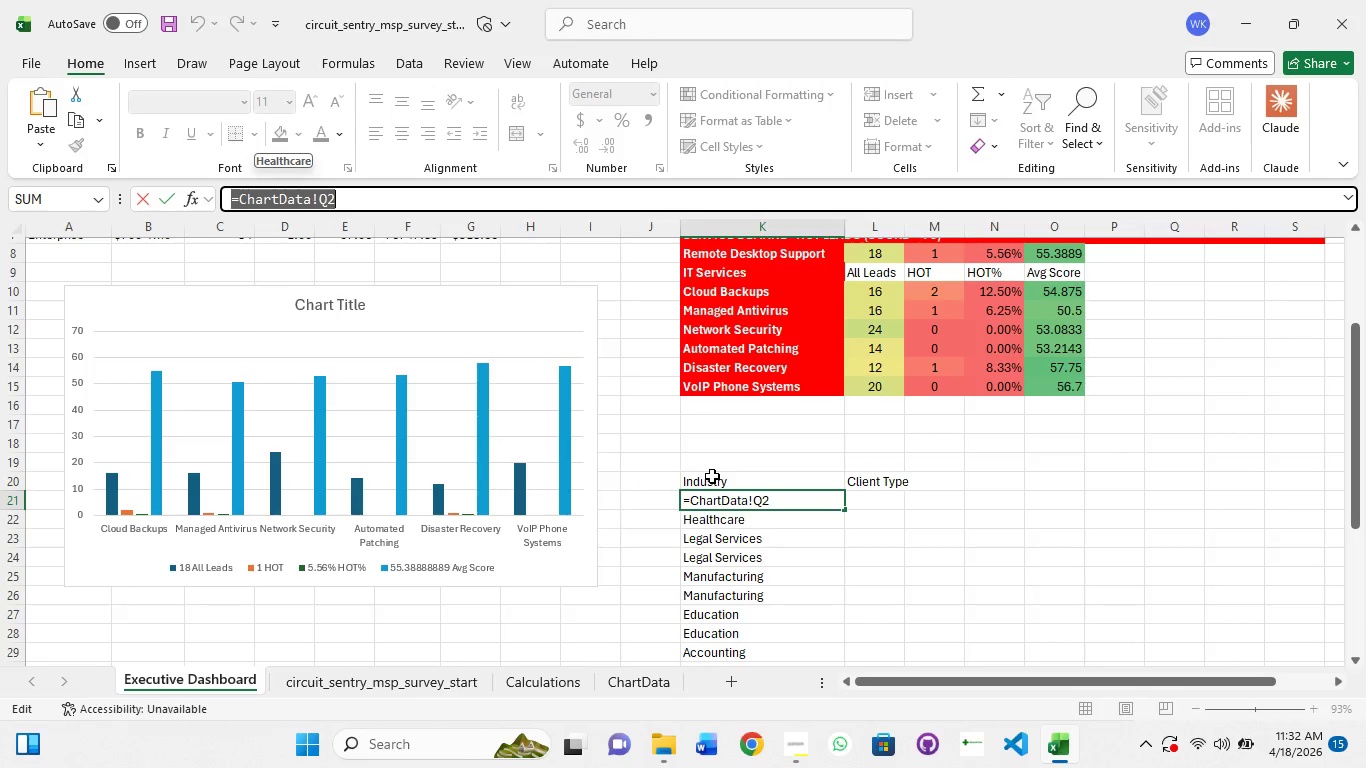 
key(Escape)
 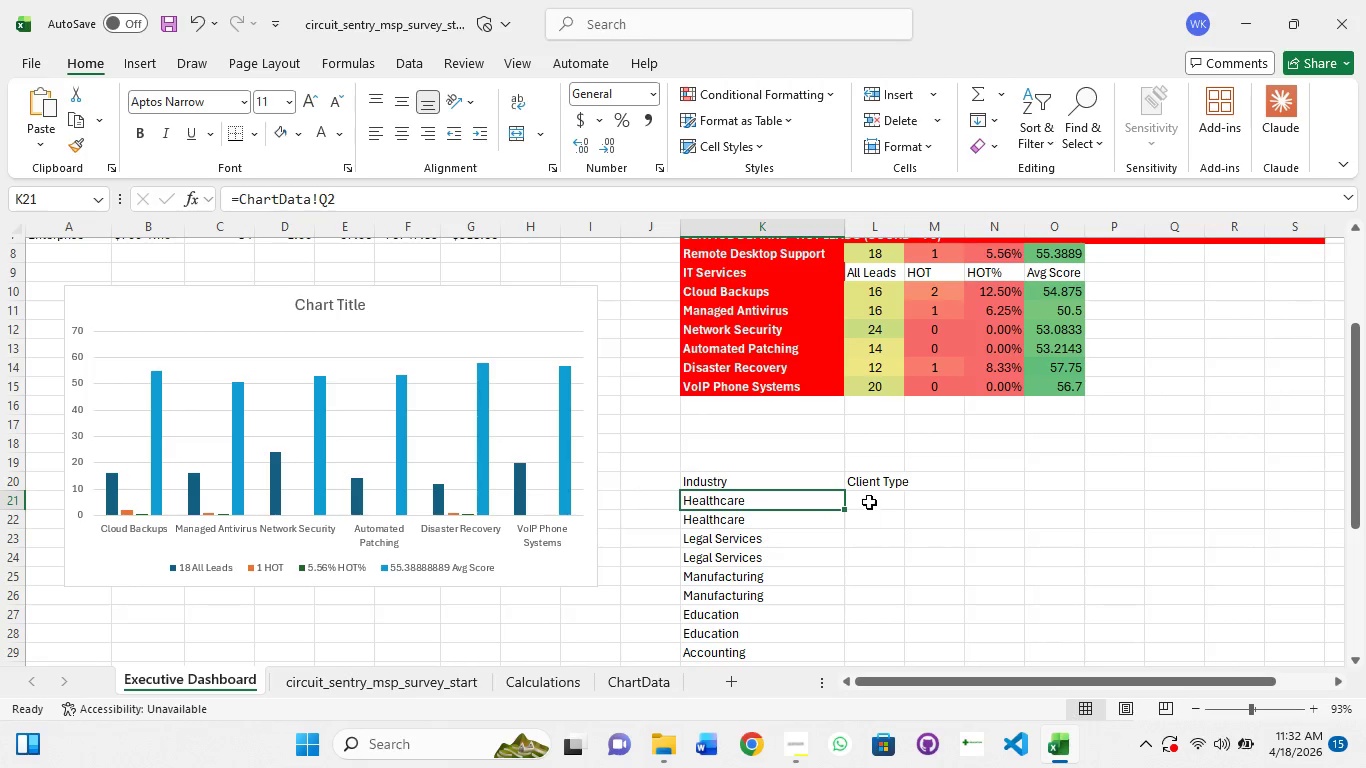 
left_click([870, 499])
 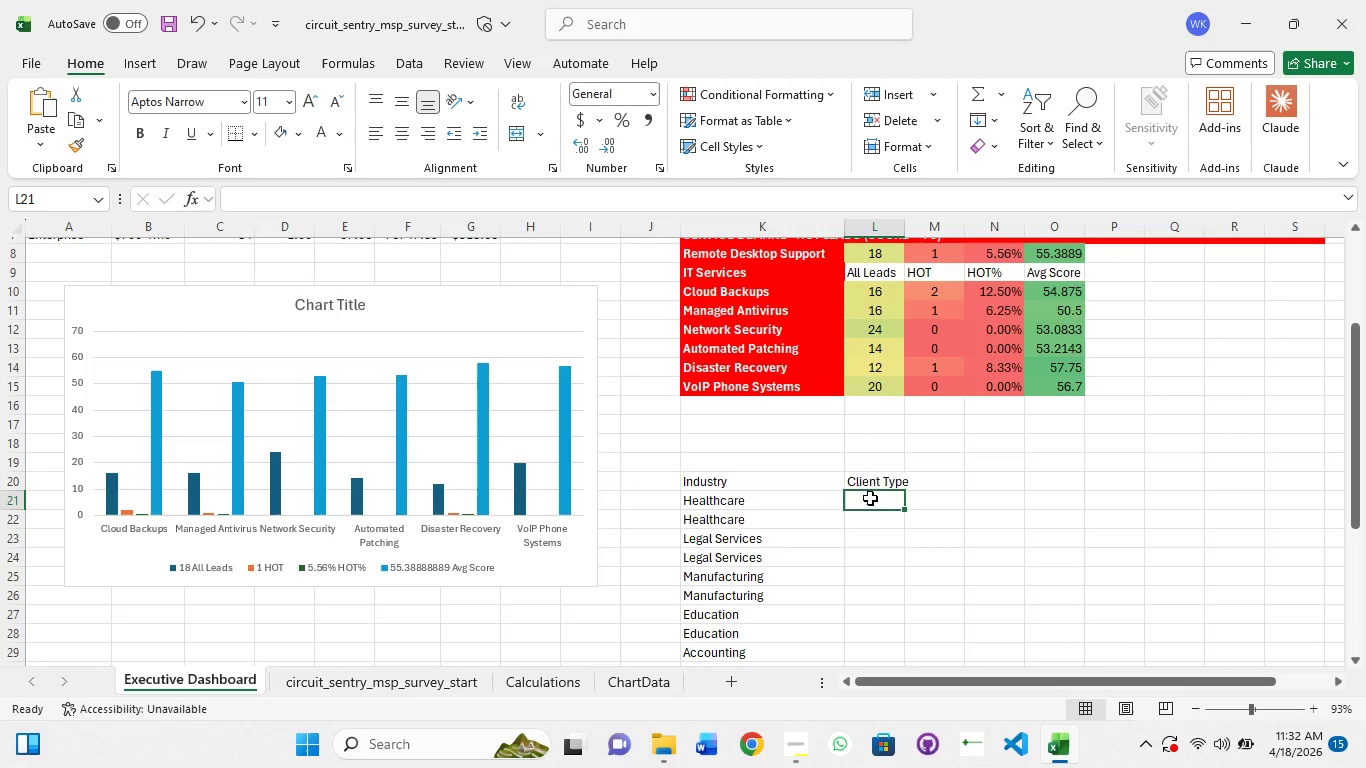 
key(Control+V)
 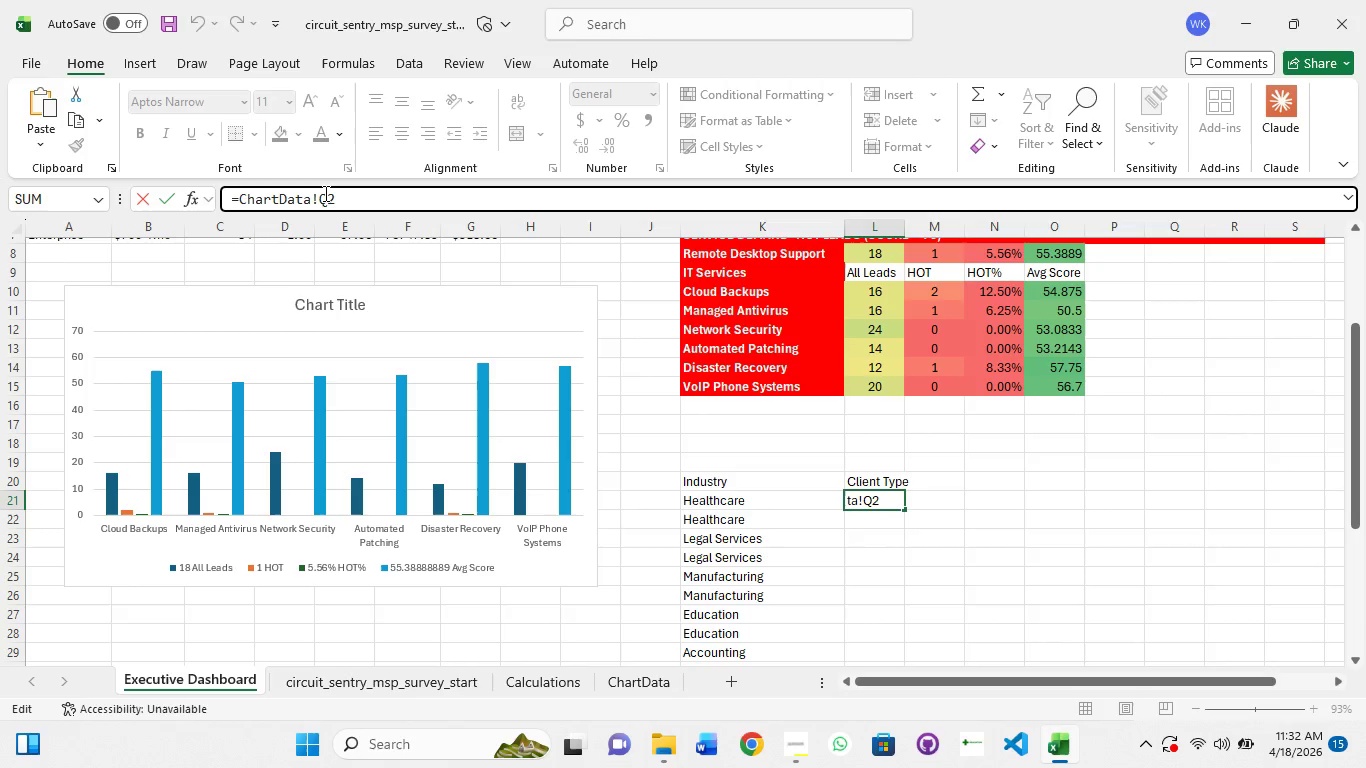 
key(Backspace)
 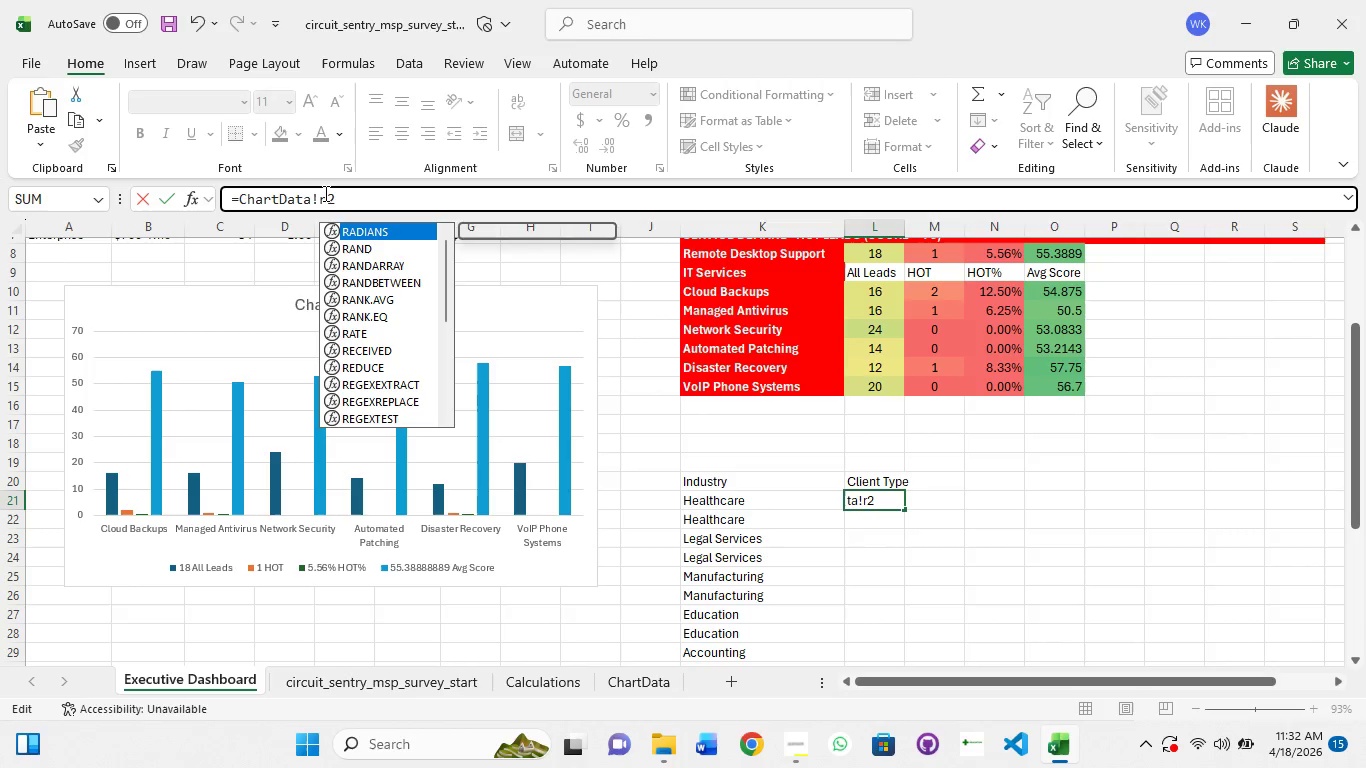 
key(R)
 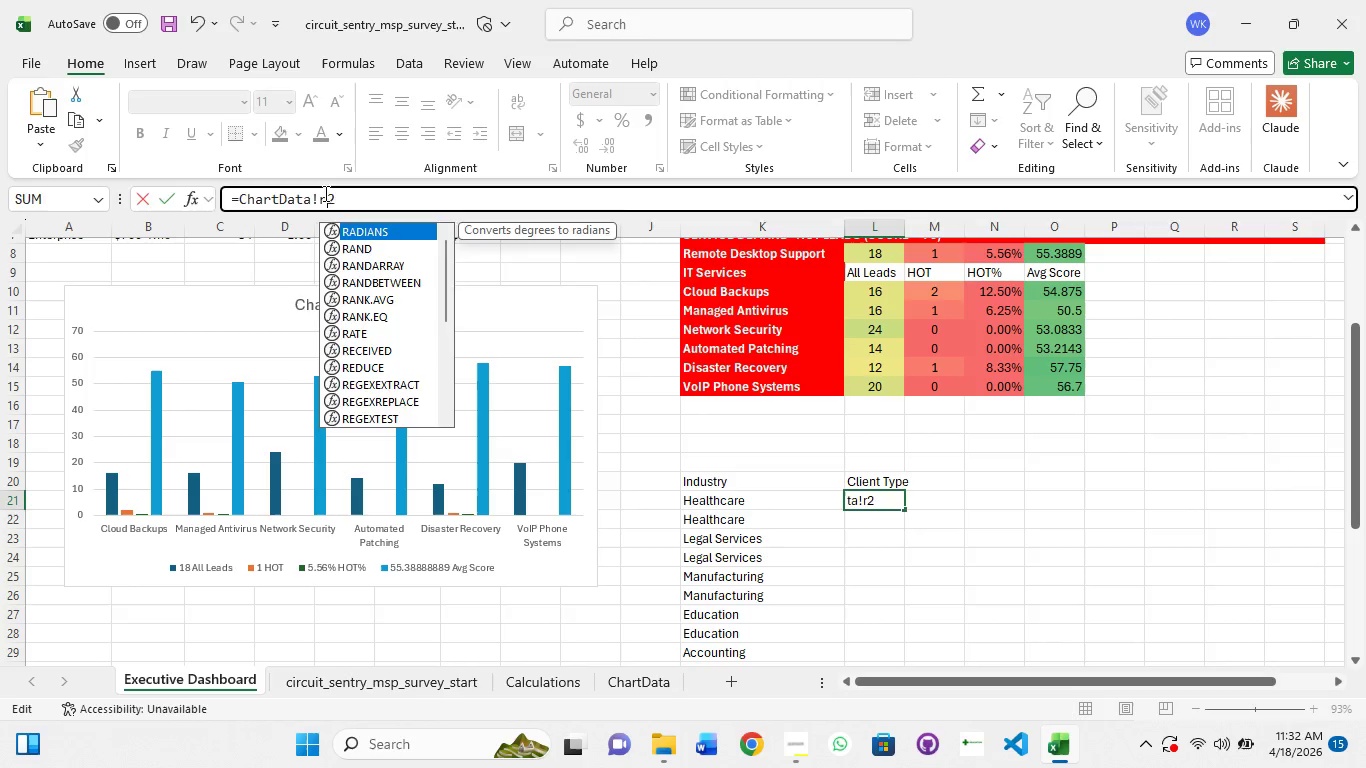 
key(Enter)
 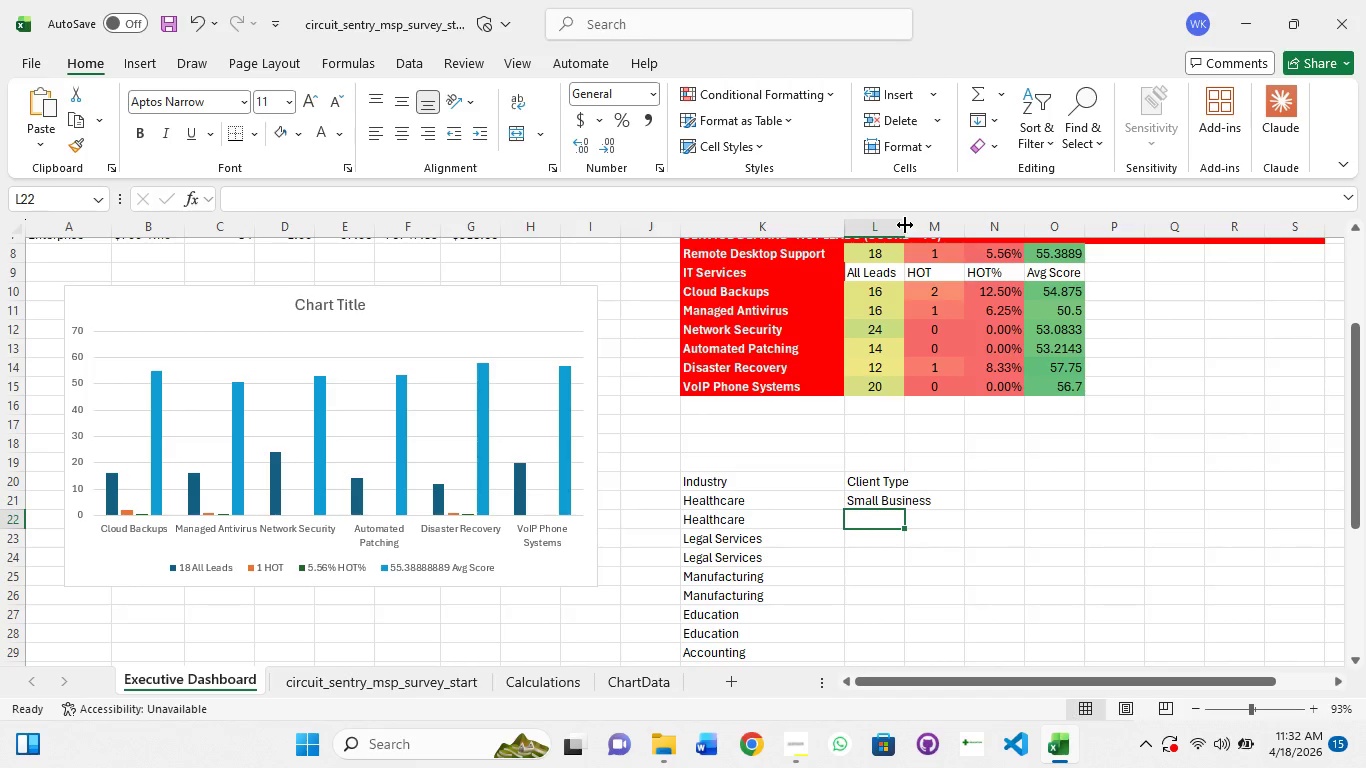 
double_click([903, 227])
 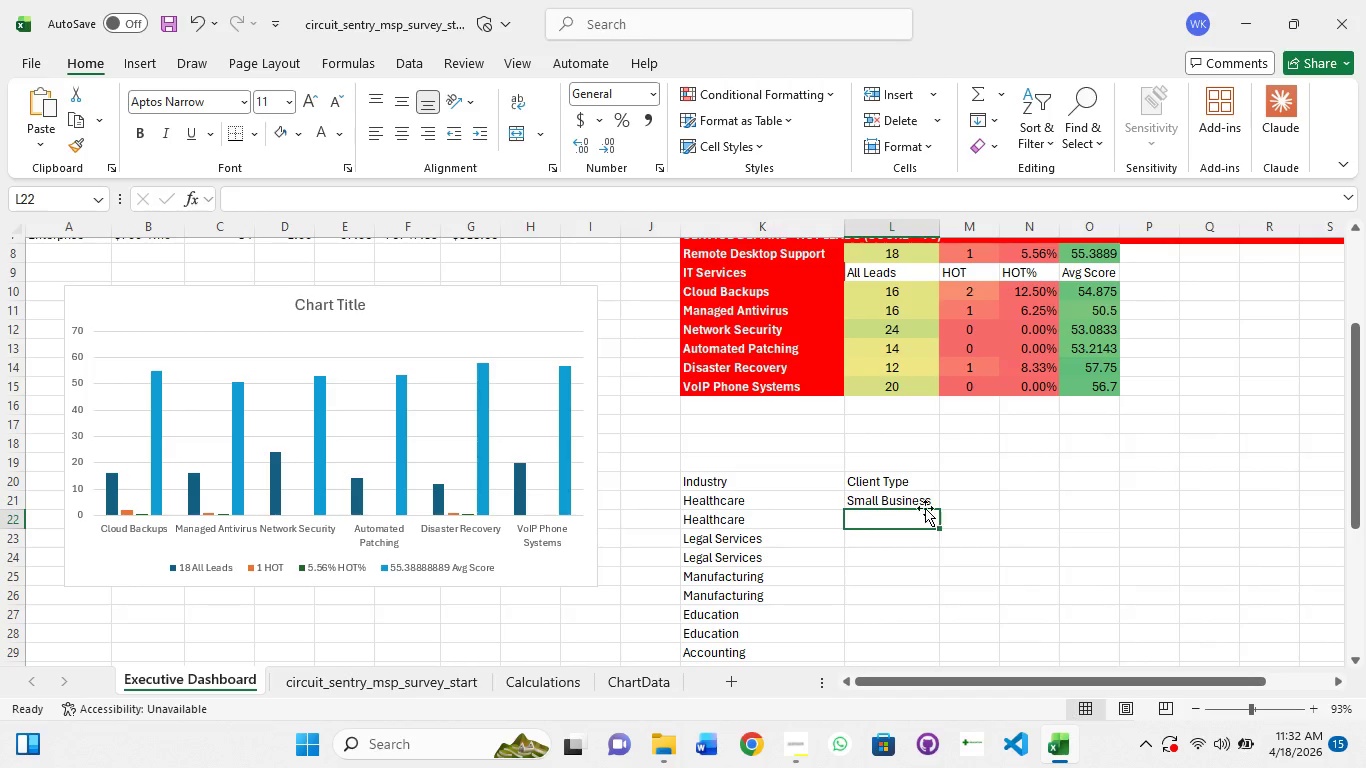 
left_click([919, 506])
 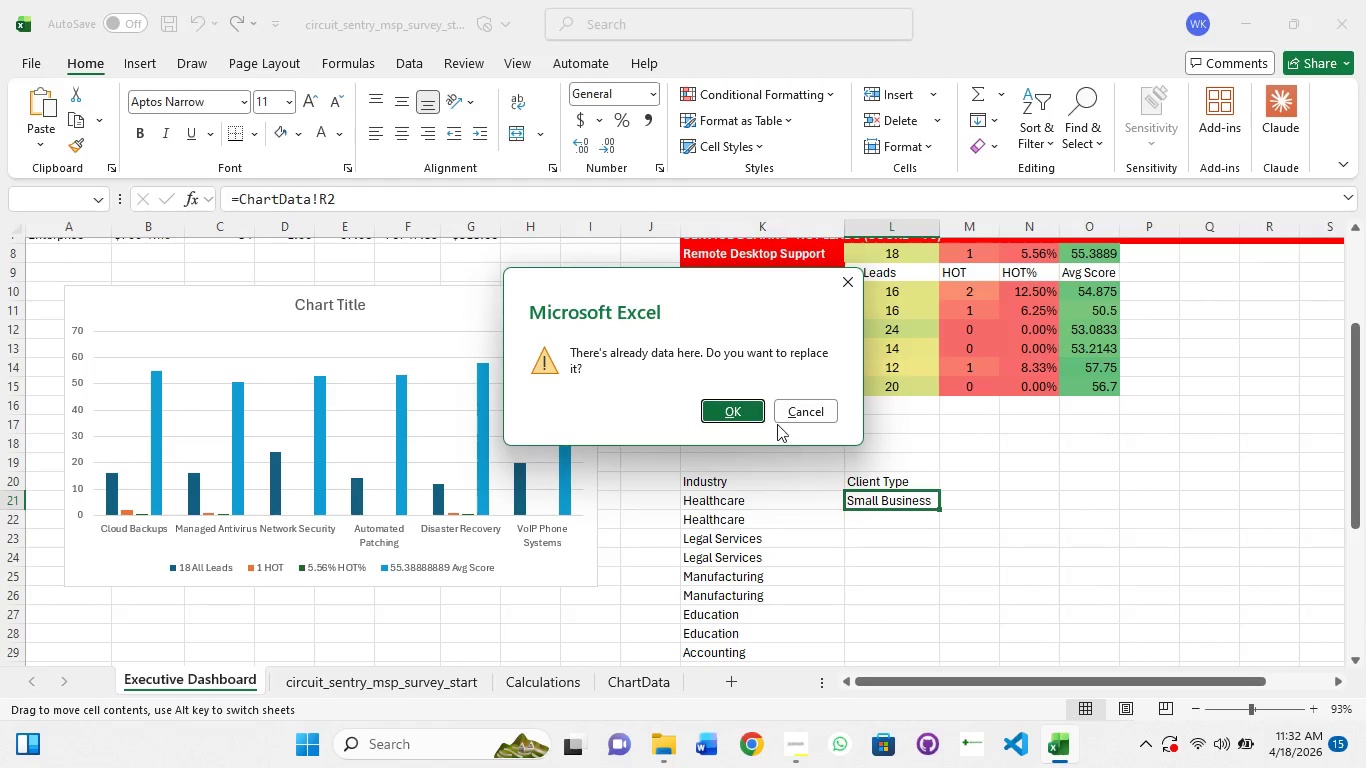 
left_click([785, 409])
 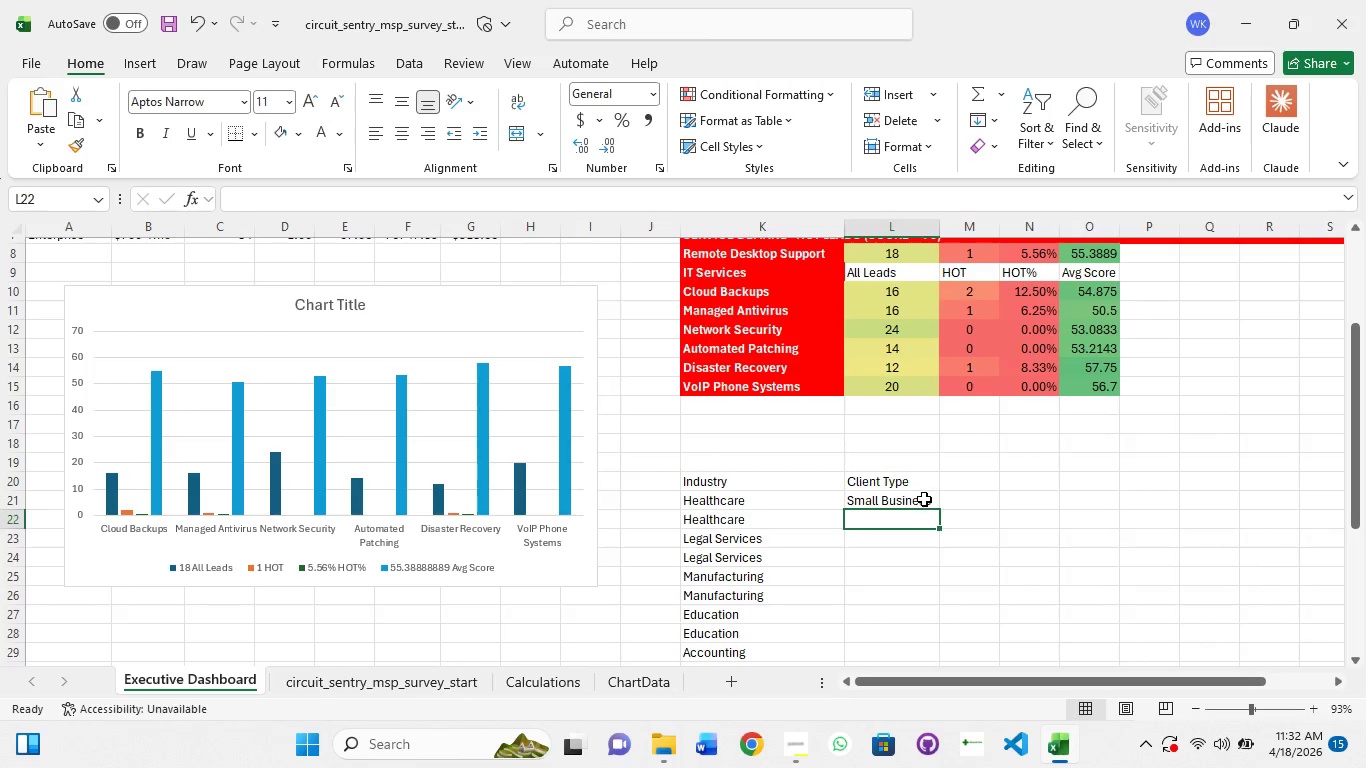 
left_click([924, 499])
 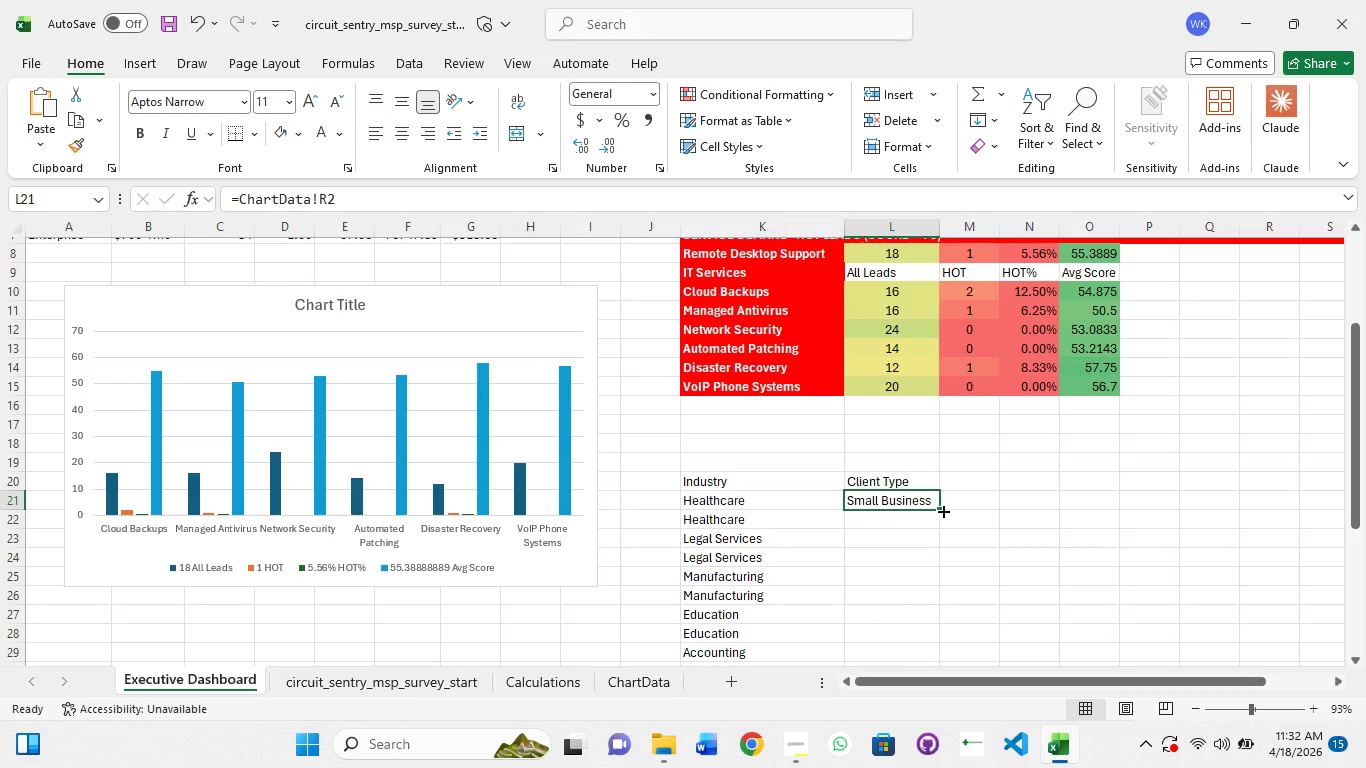 
left_click_drag(start_coordinate=[942, 510], to_coordinate=[931, 641])
 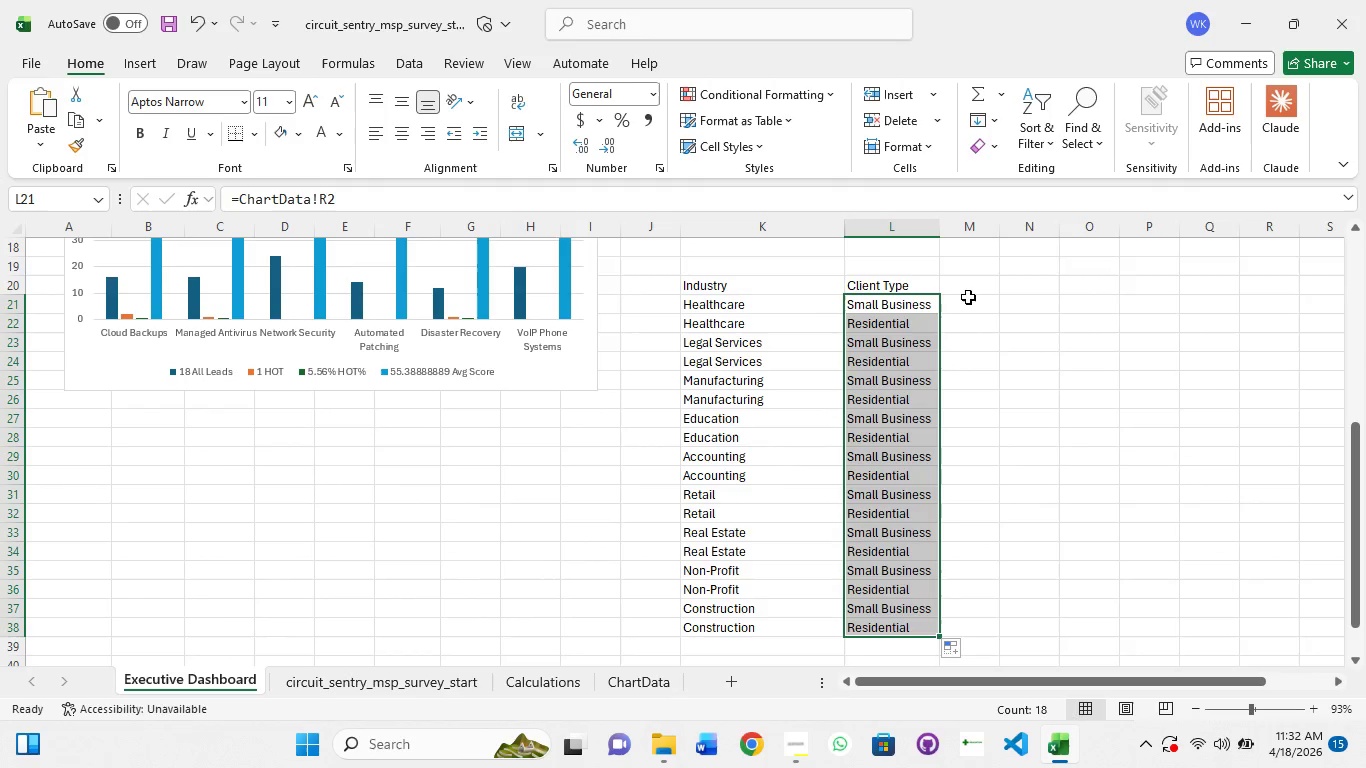 
left_click([972, 289])
 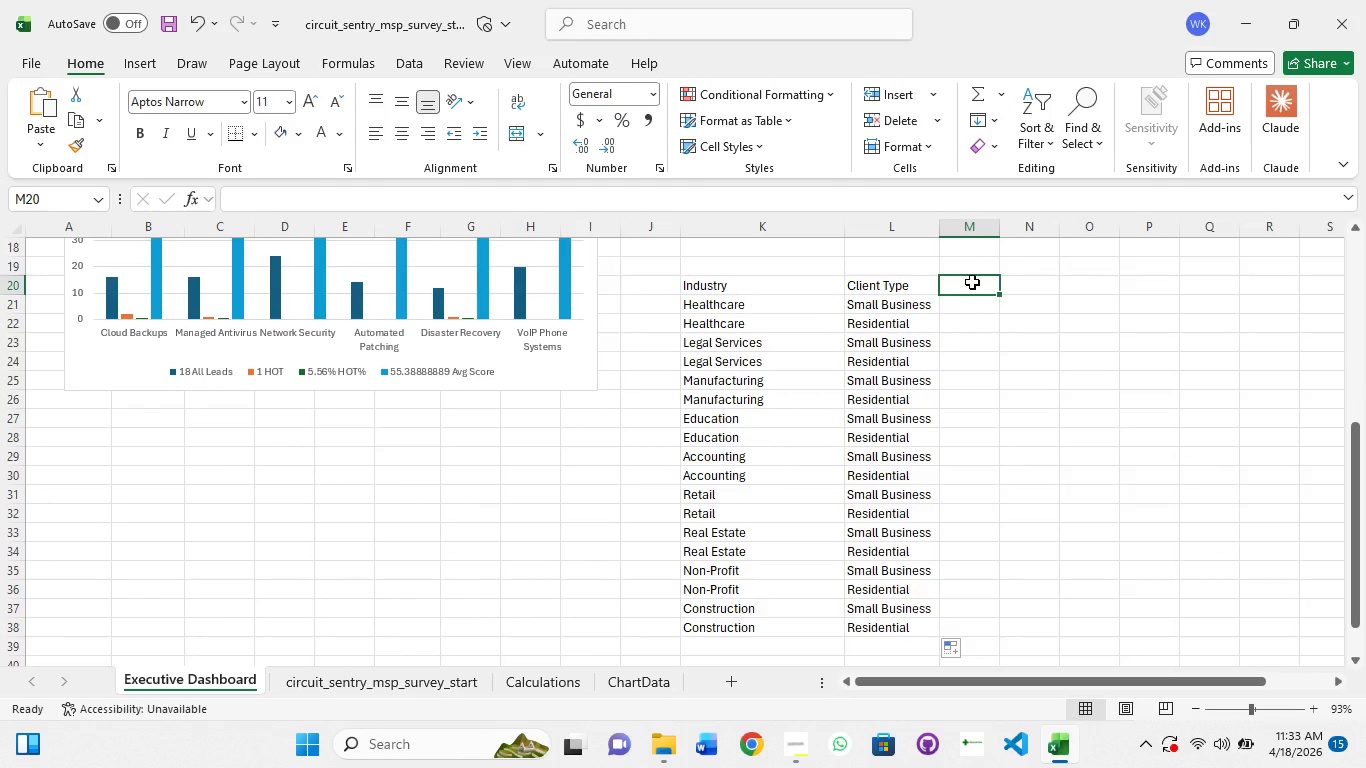 
type(Leads)
 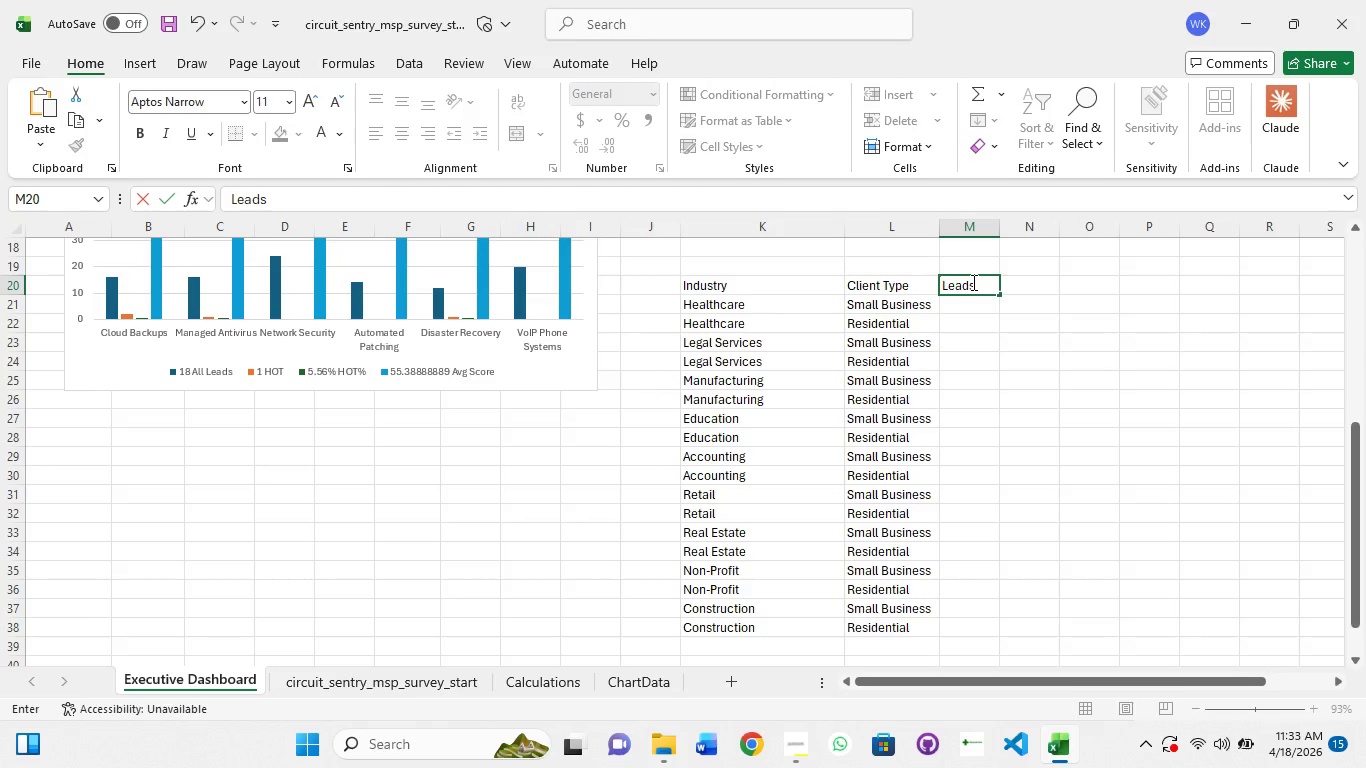 
key(Enter)
 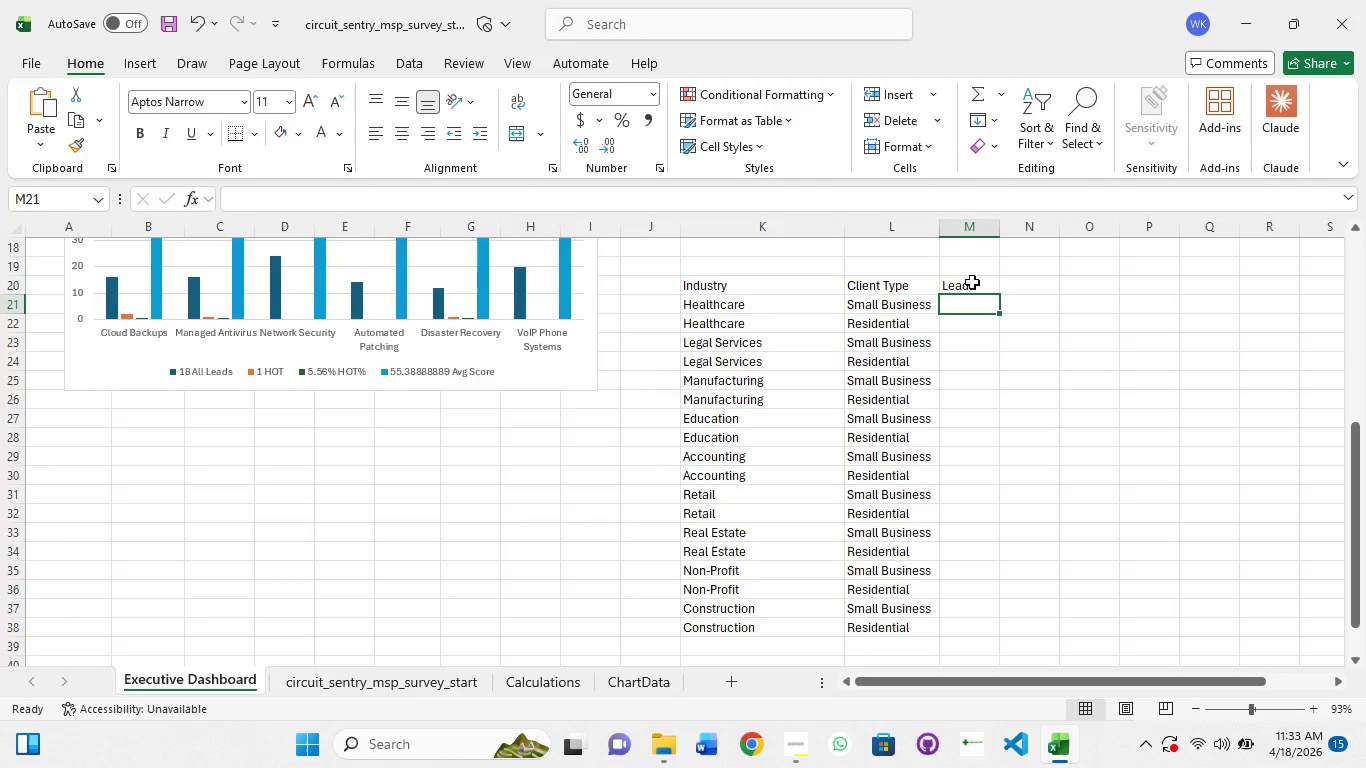 
wait(6.66)
 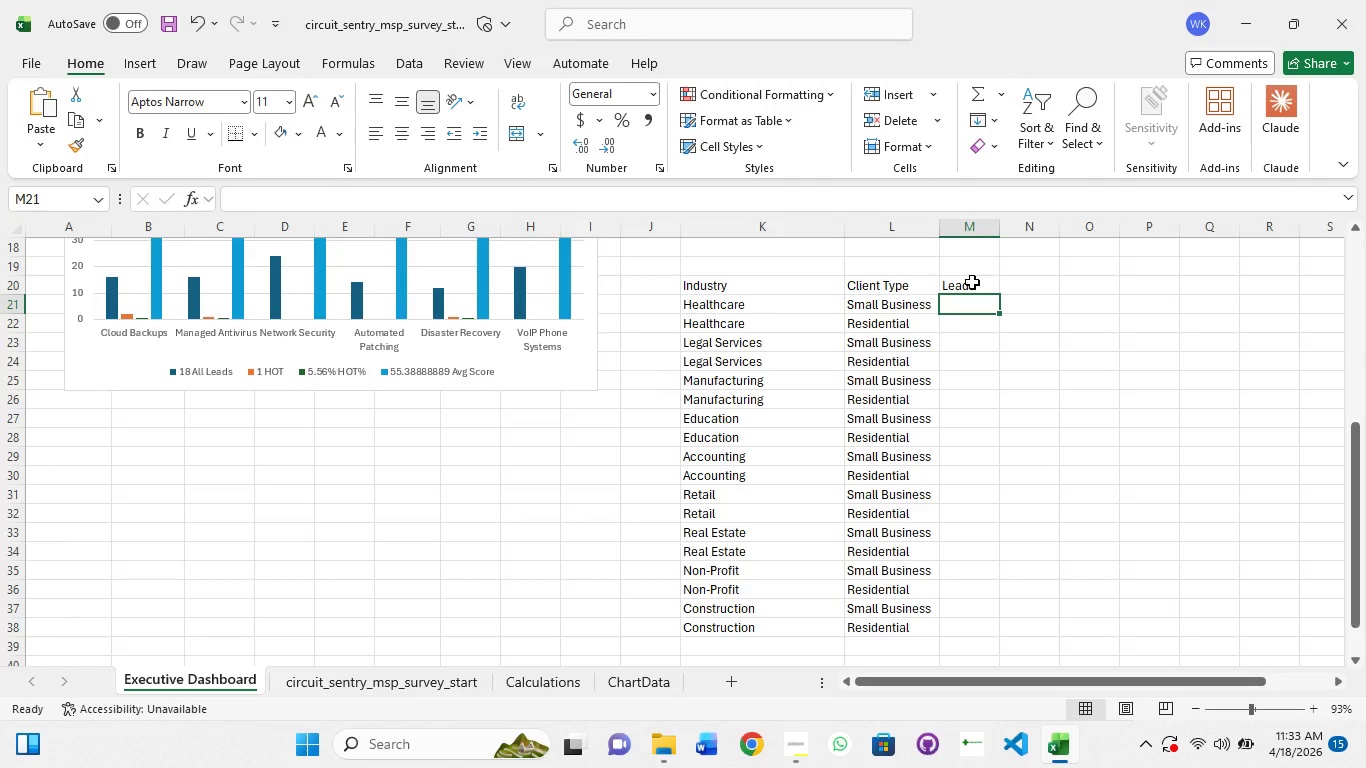 
hold_key(key=ShiftRight, duration=0.52)
 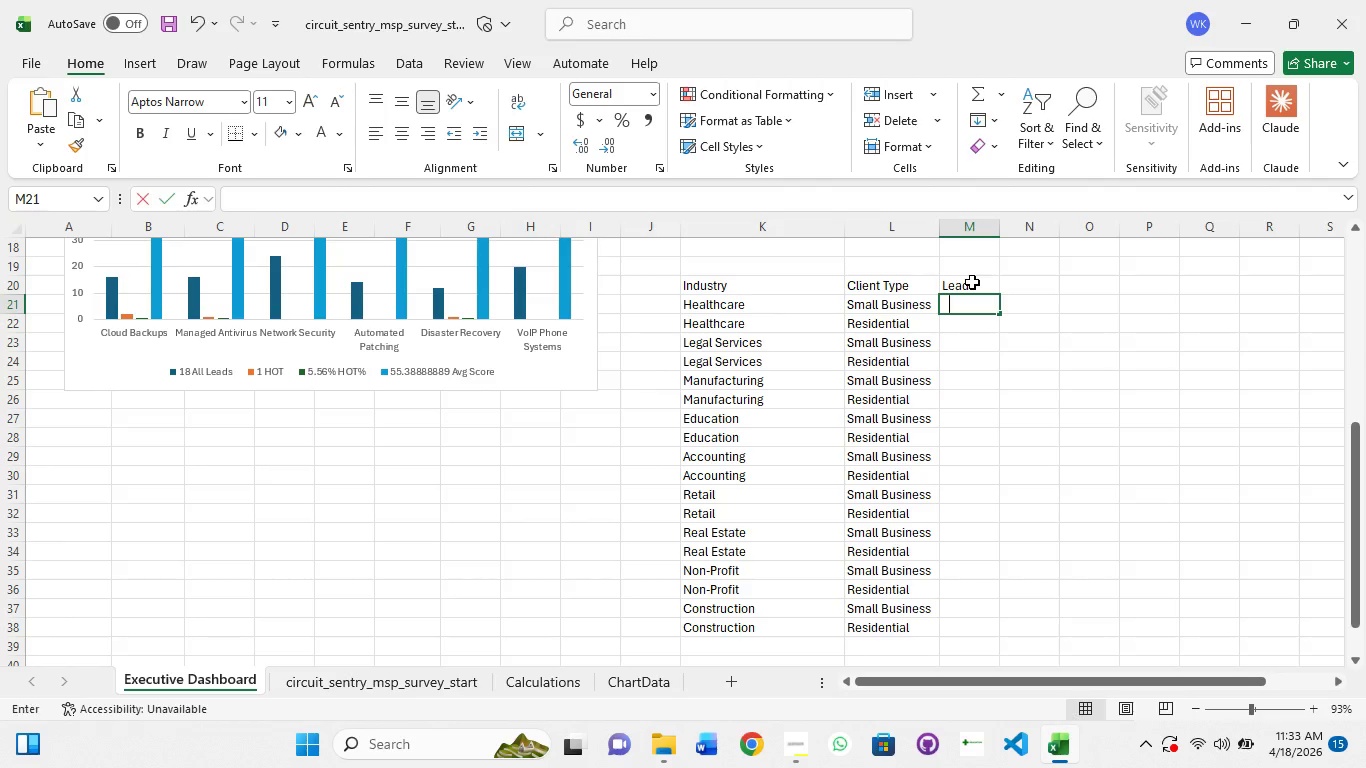 
type(=Cahet)
key(Backspace)
key(Backspace)
key(Backspace)
key(Backspace)
type(hartdata!t2)
 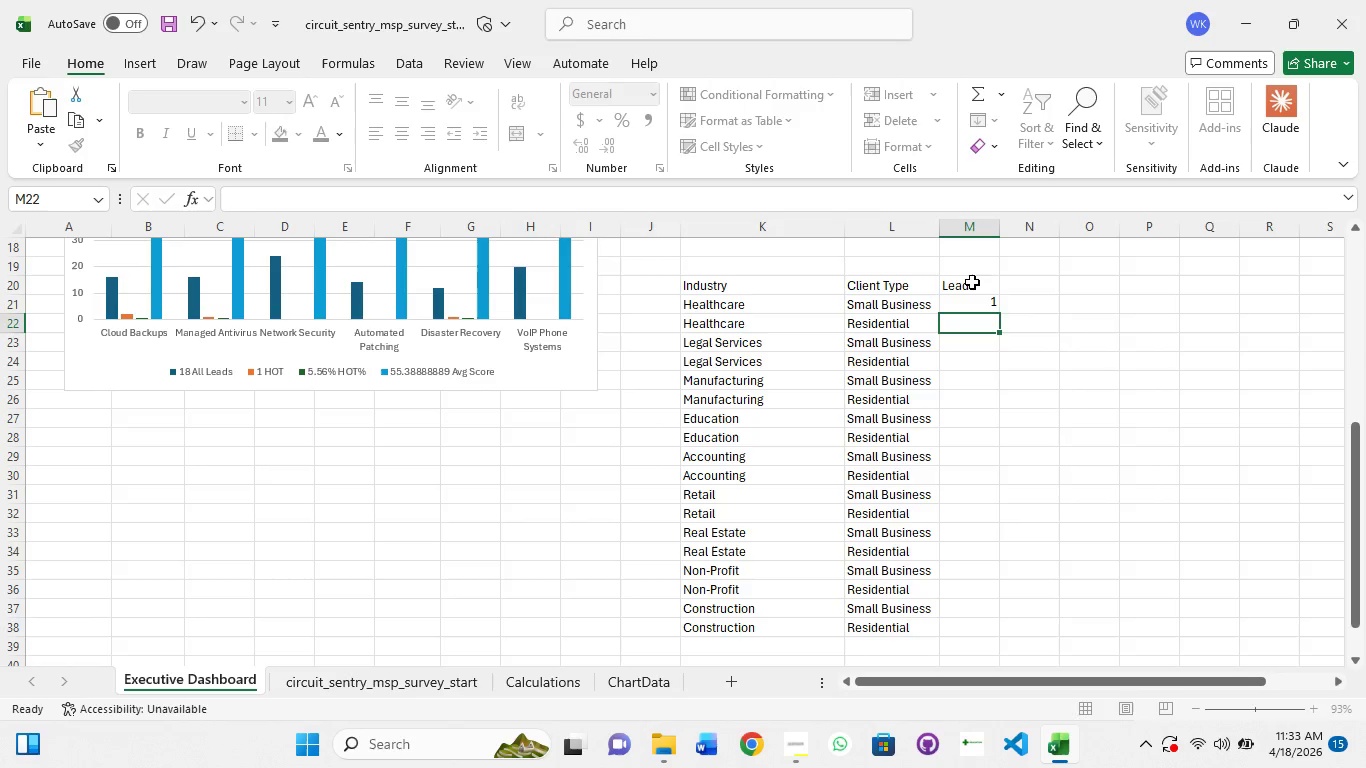 
 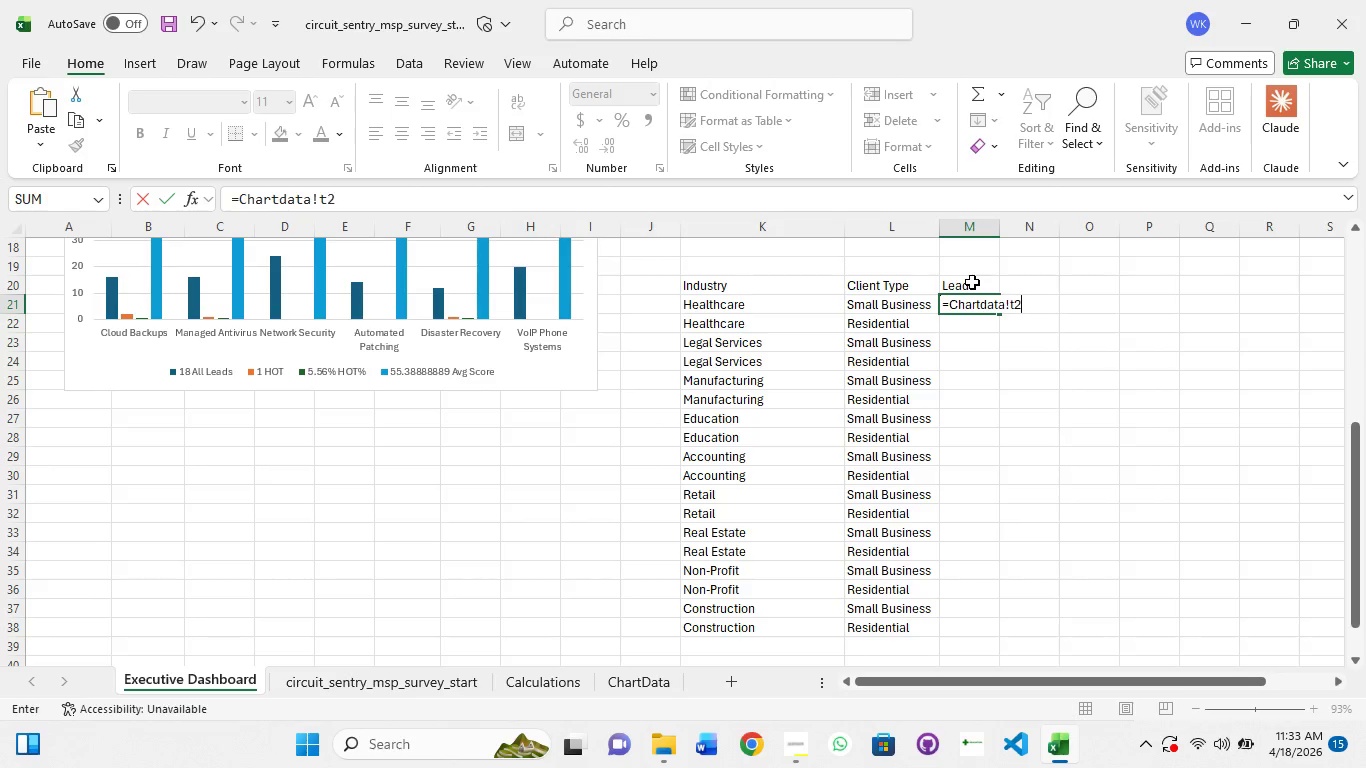 
key(Enter)
 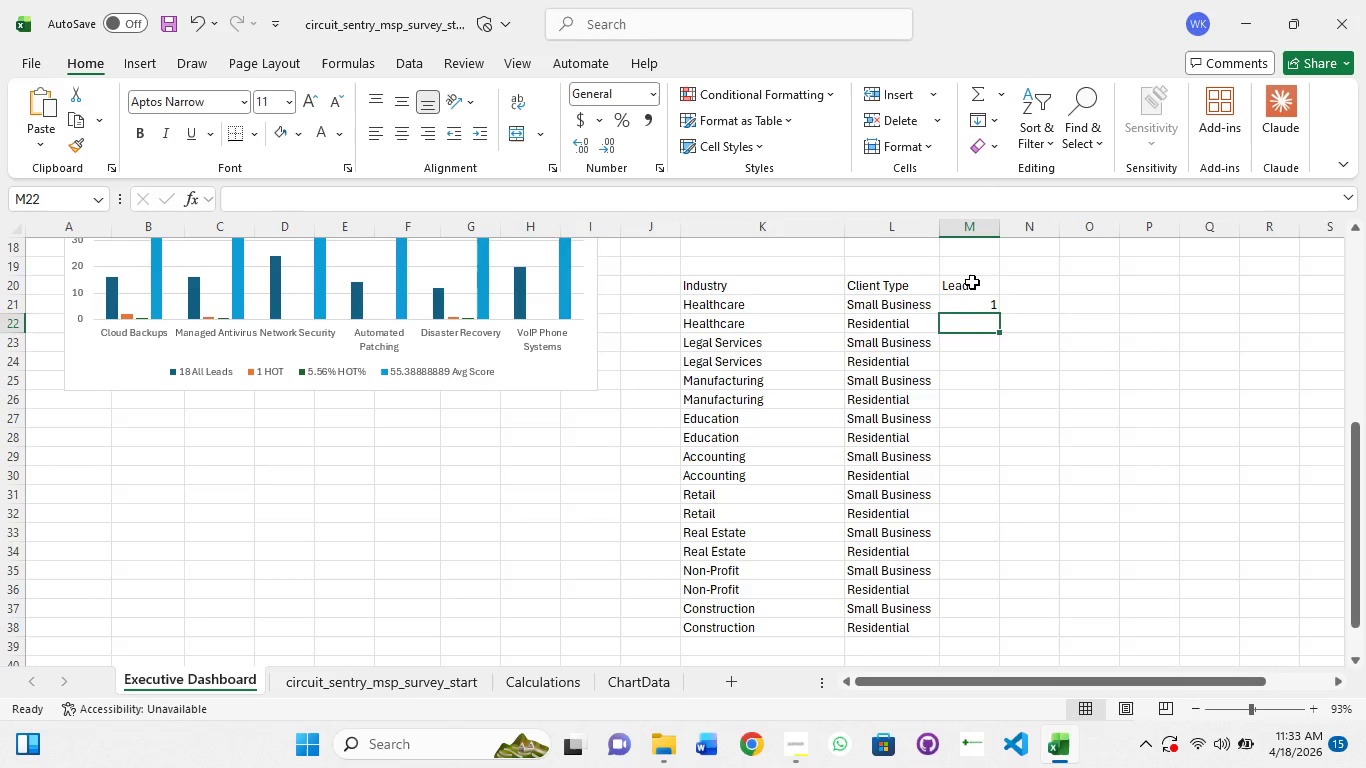 
left_click([972, 282])
 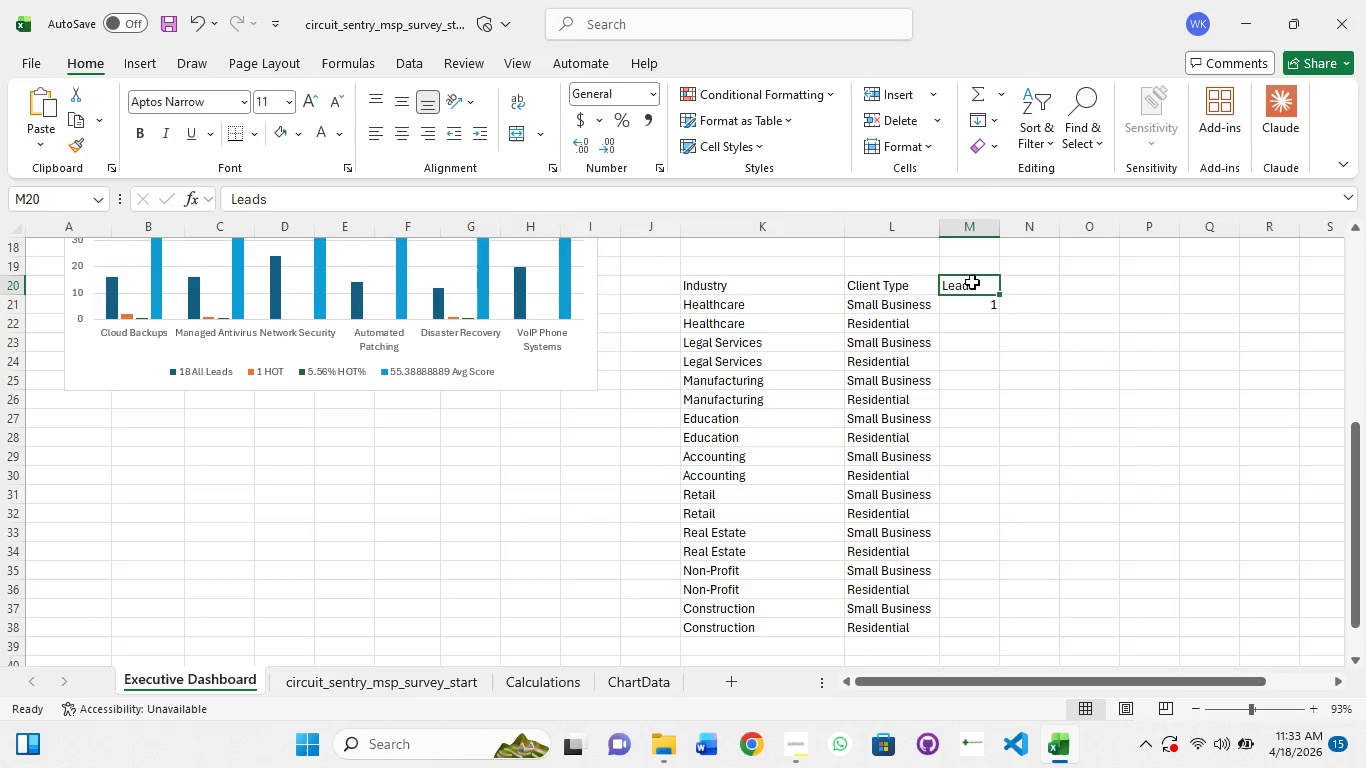 
left_click([972, 282])
 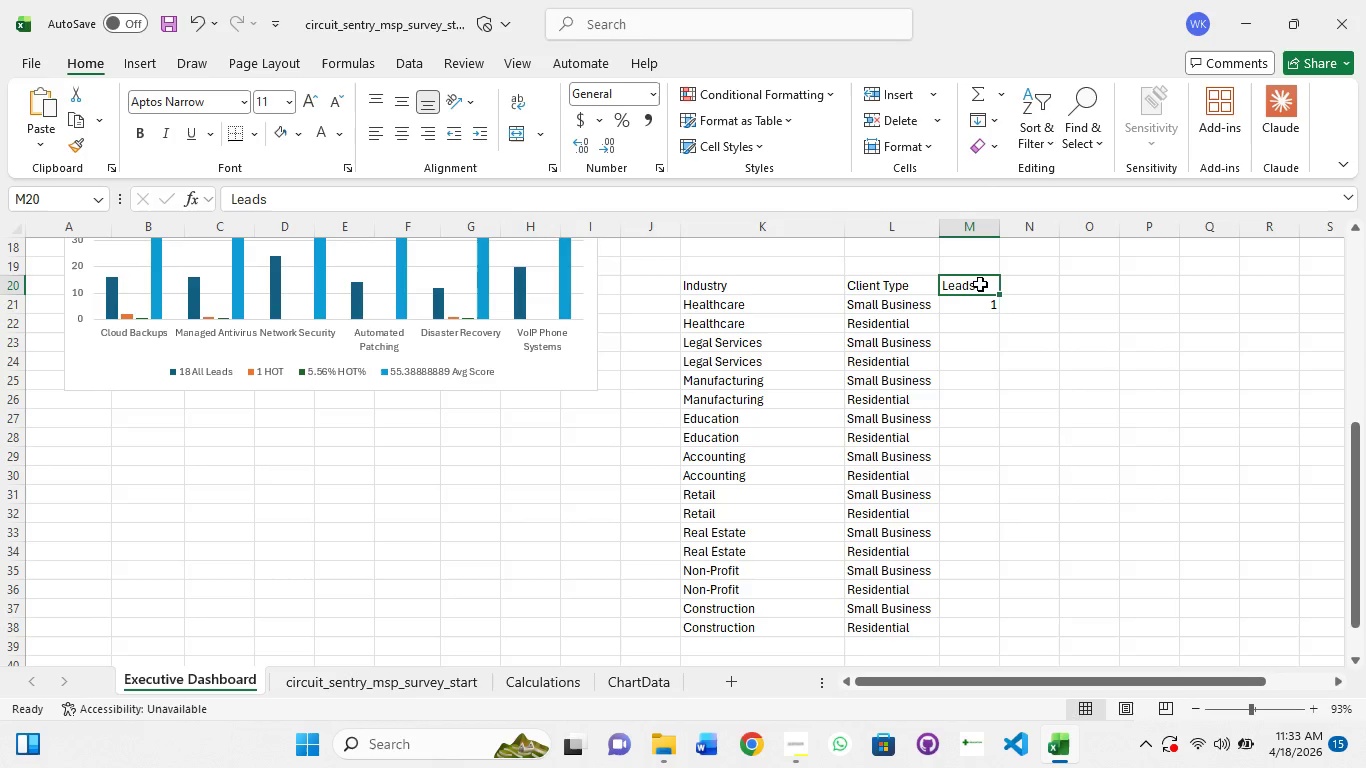 
double_click([980, 284])
 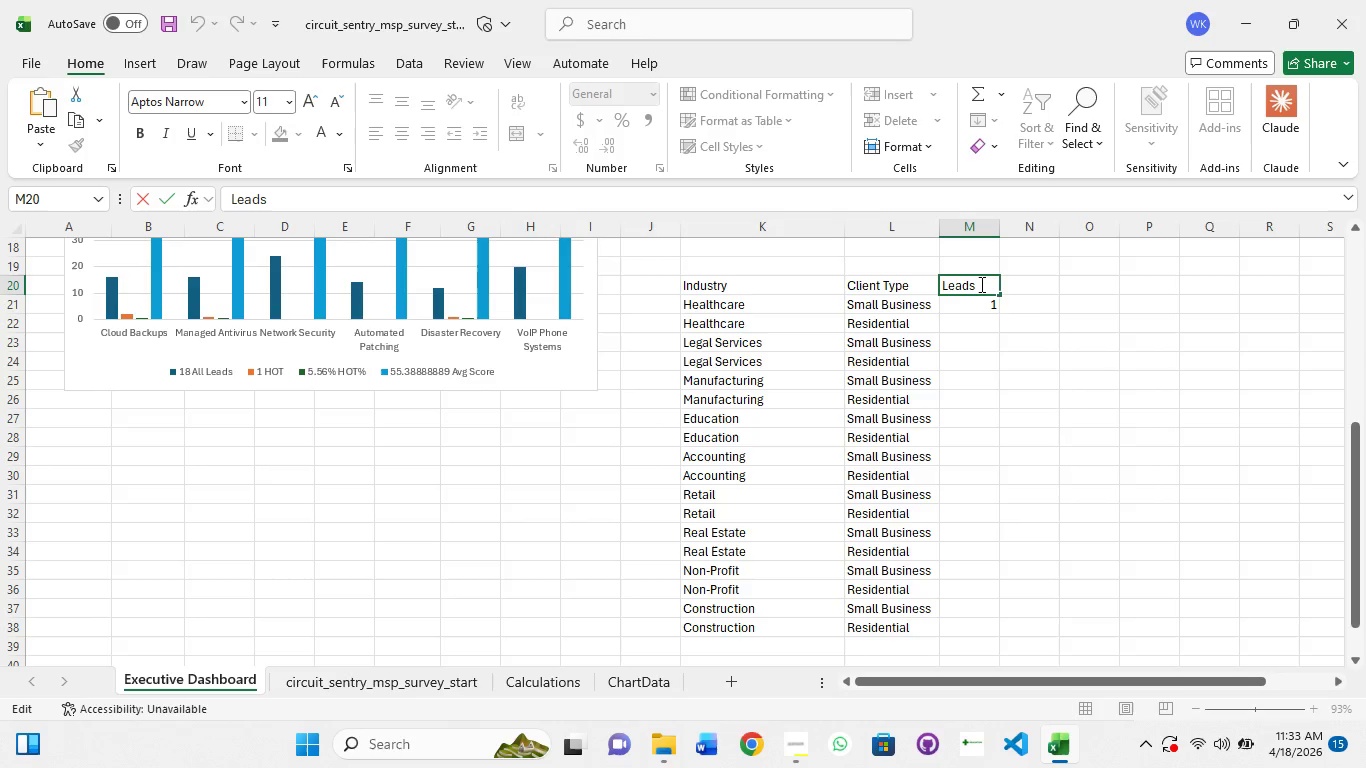 
key(ArrowLeft)
 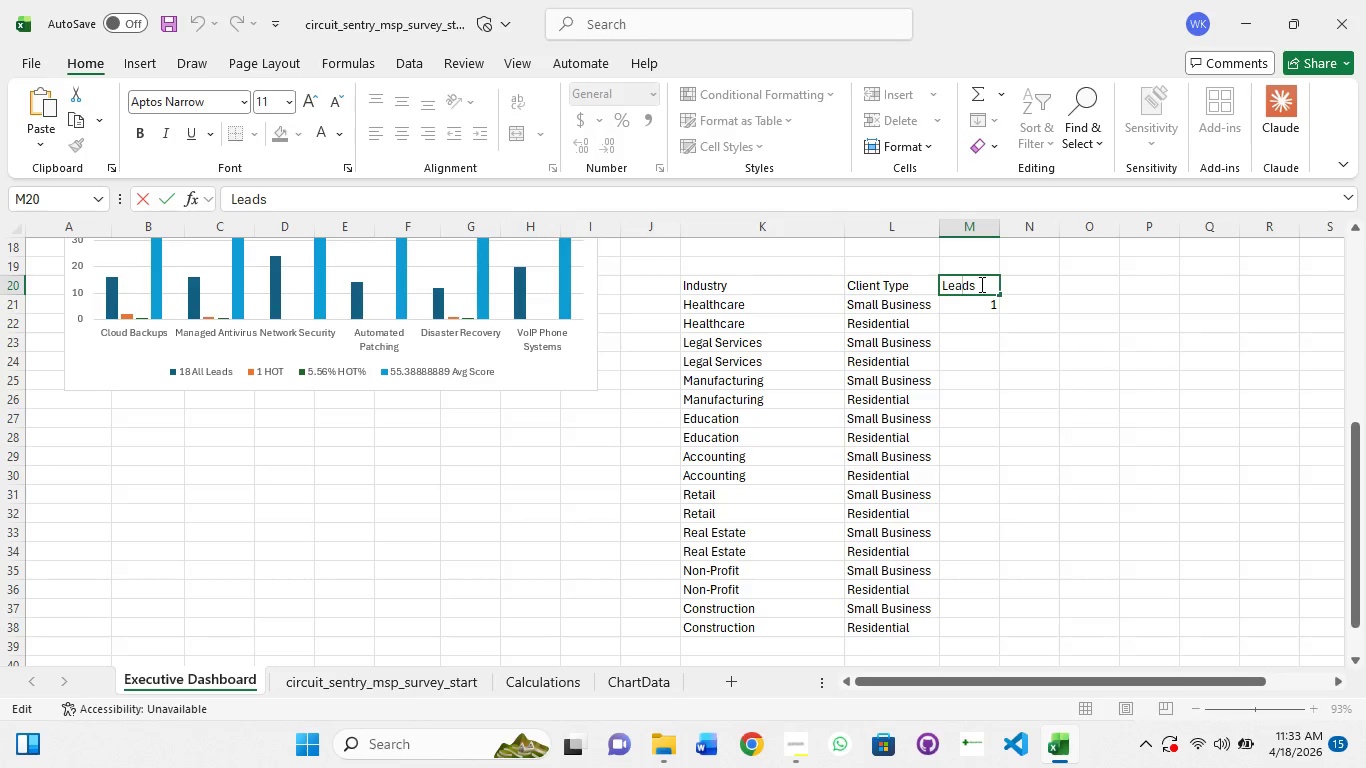 
key(ArrowLeft)
 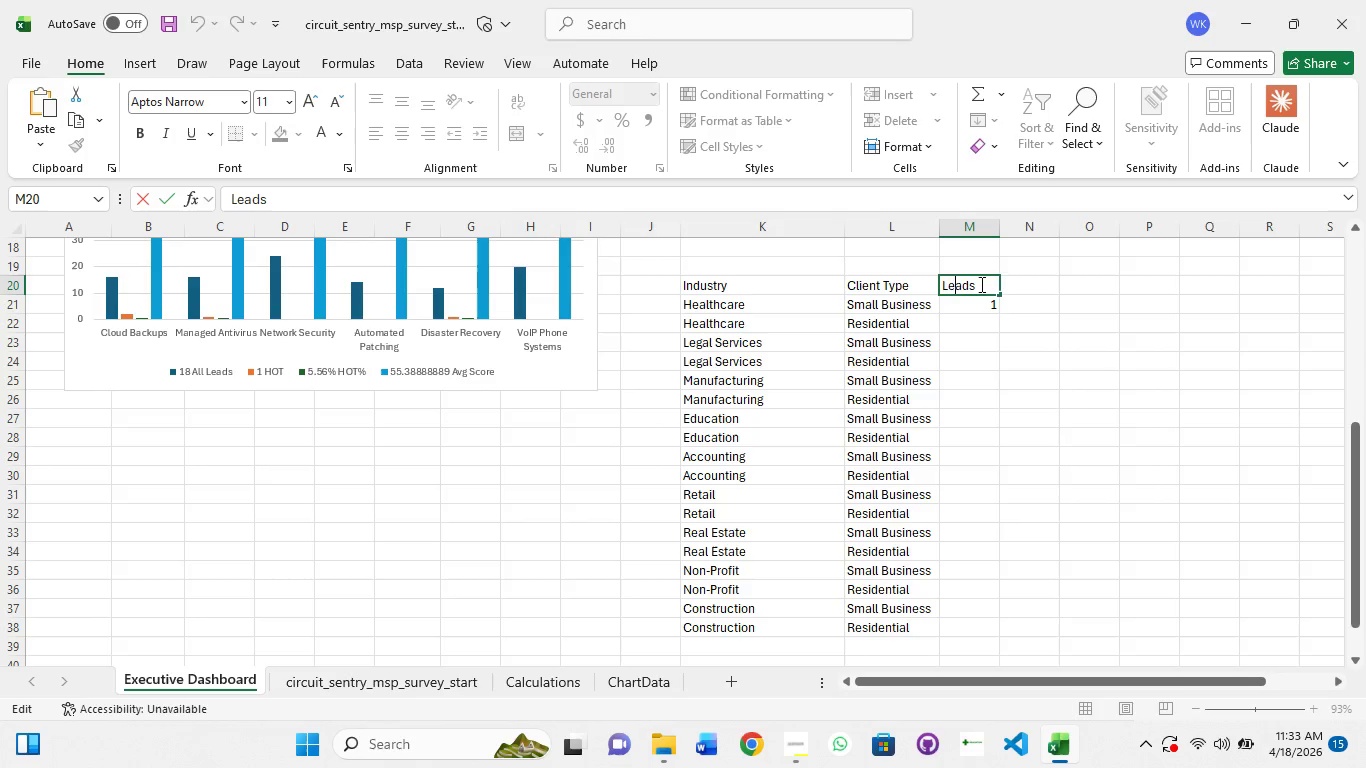 
key(ArrowLeft)
 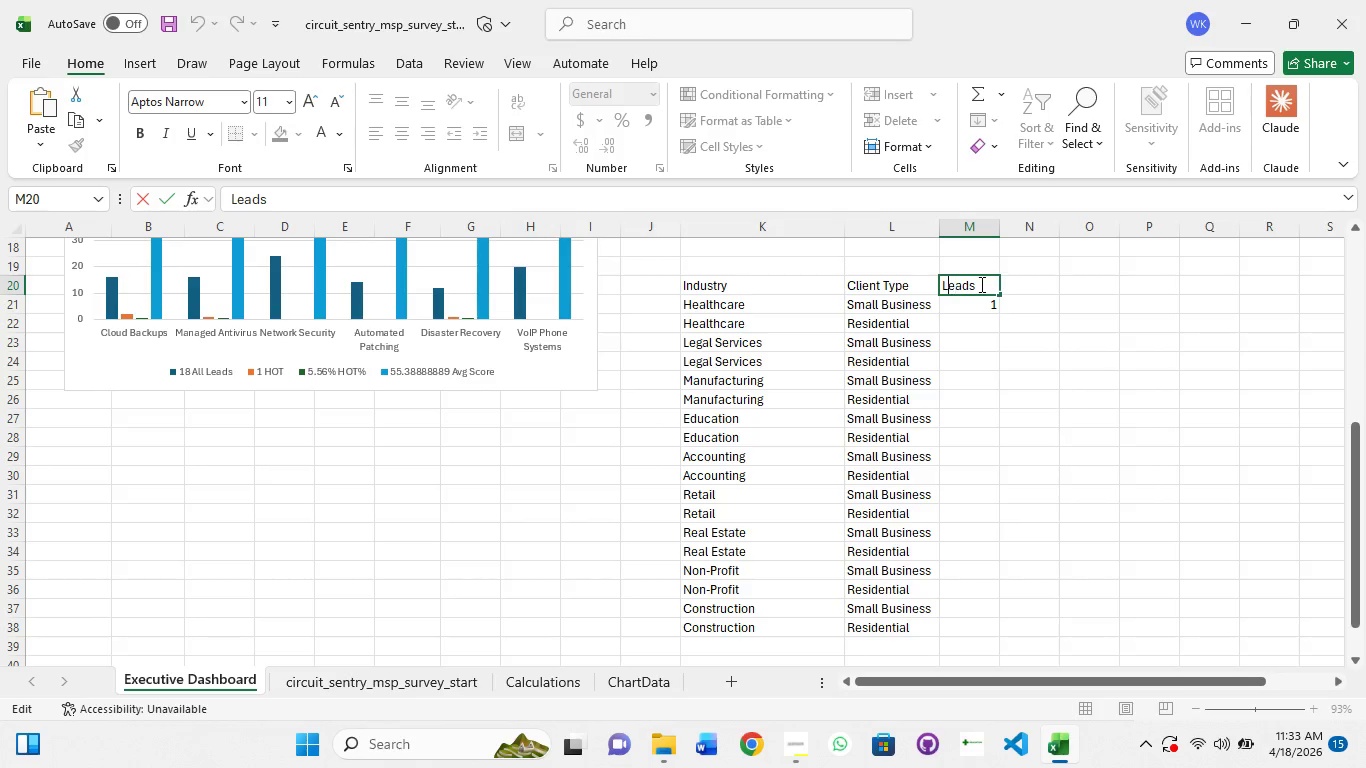 
key(ArrowLeft)
 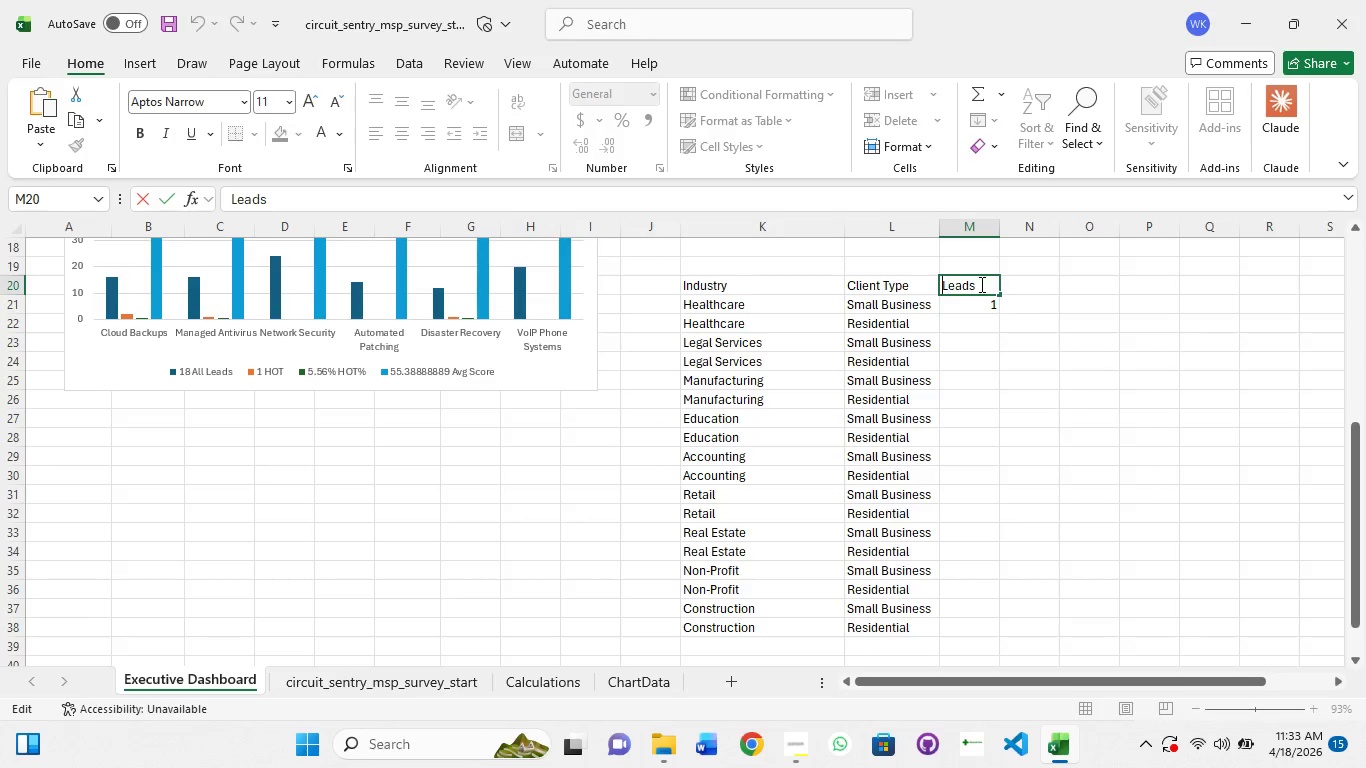 
key(ArrowLeft)
 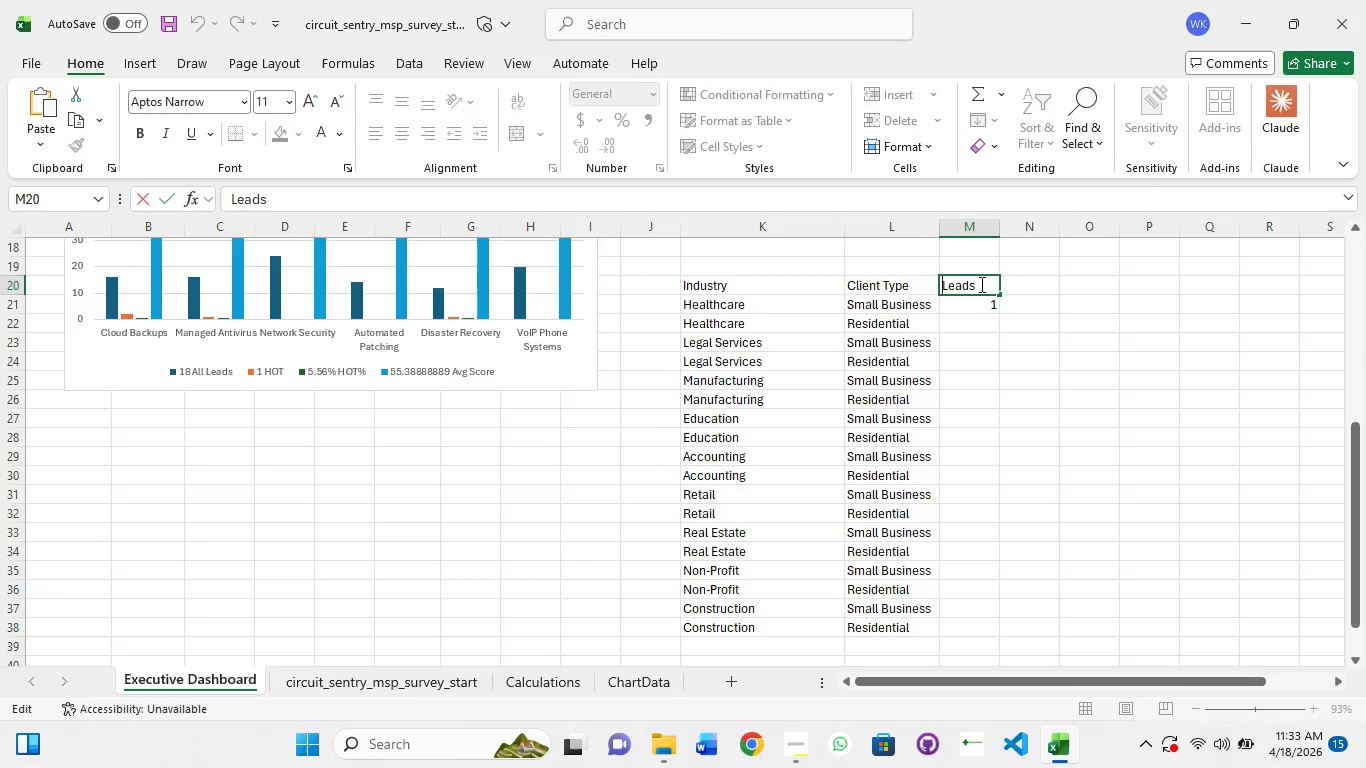 
type( Hot )
 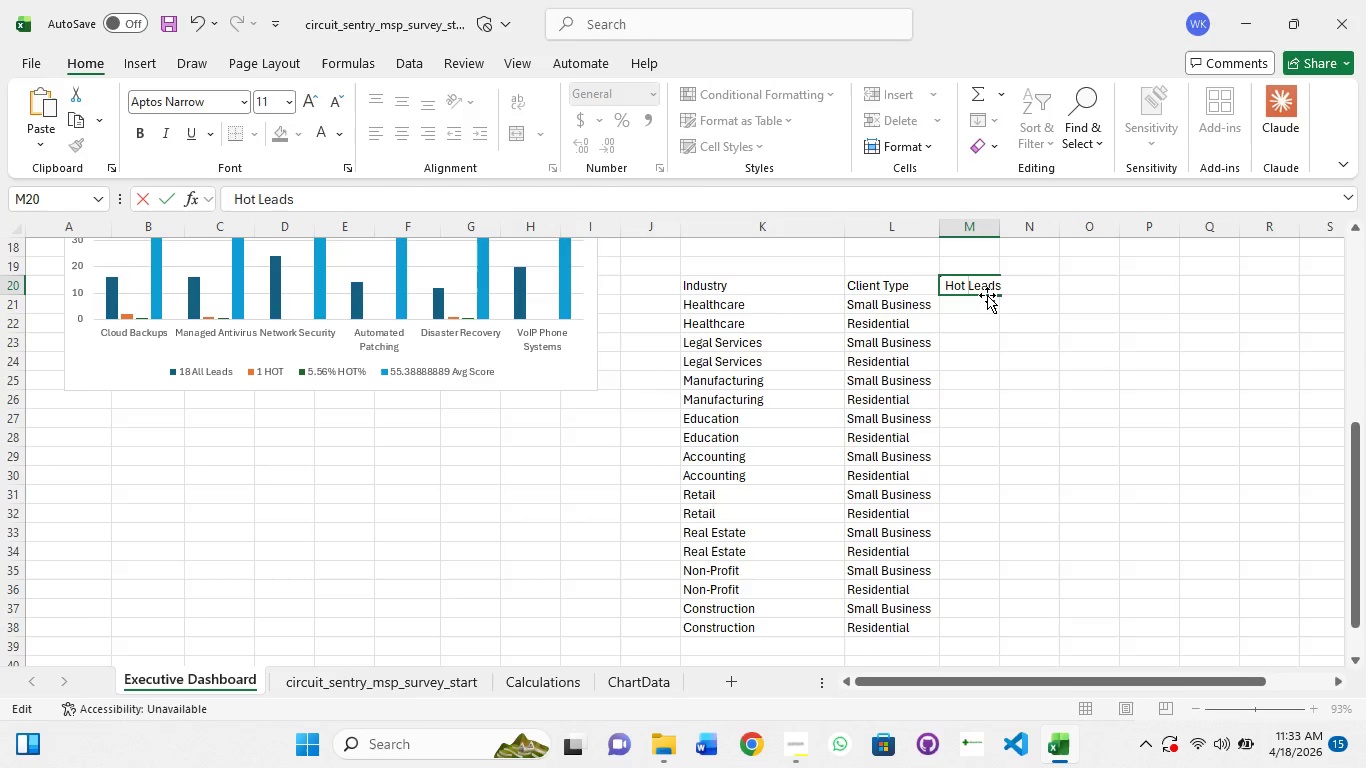 
key(Enter)
 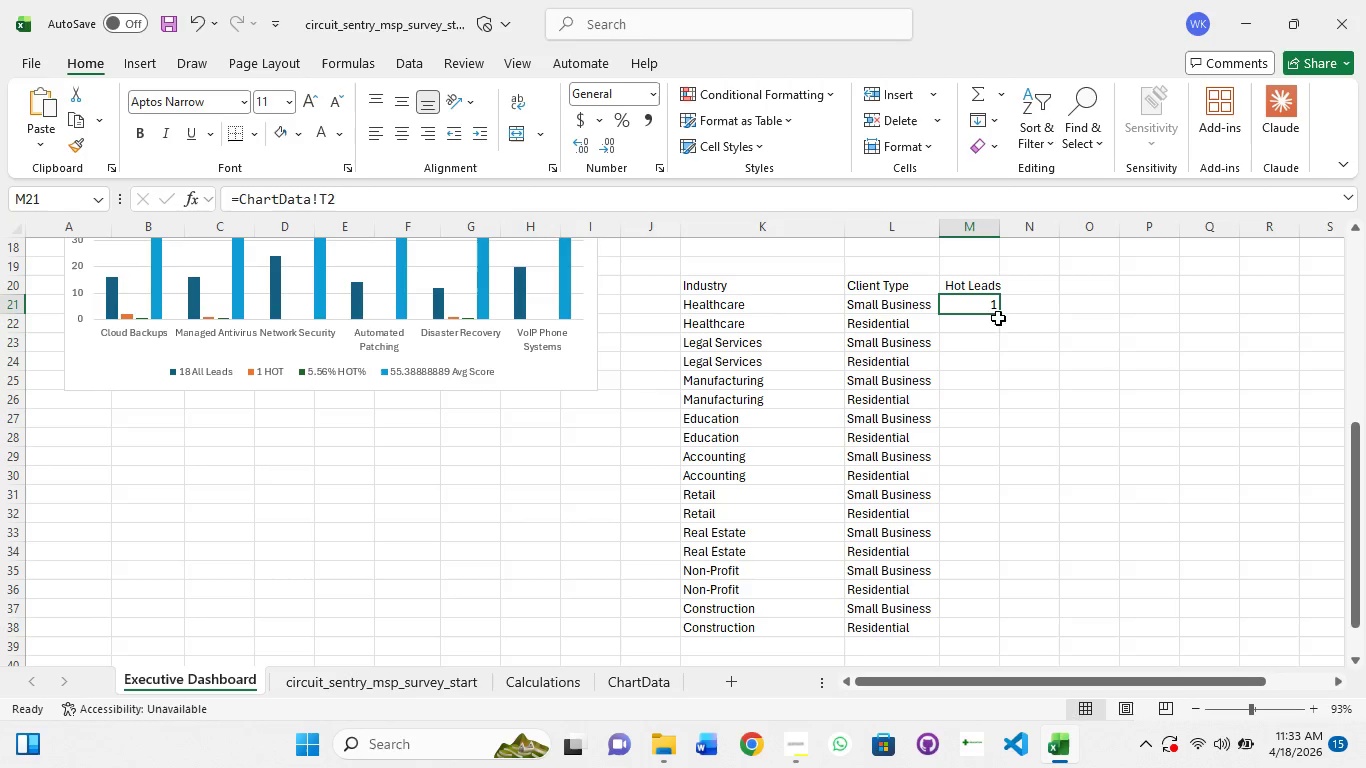 
left_click_drag(start_coordinate=[999, 311], to_coordinate=[963, 592])
 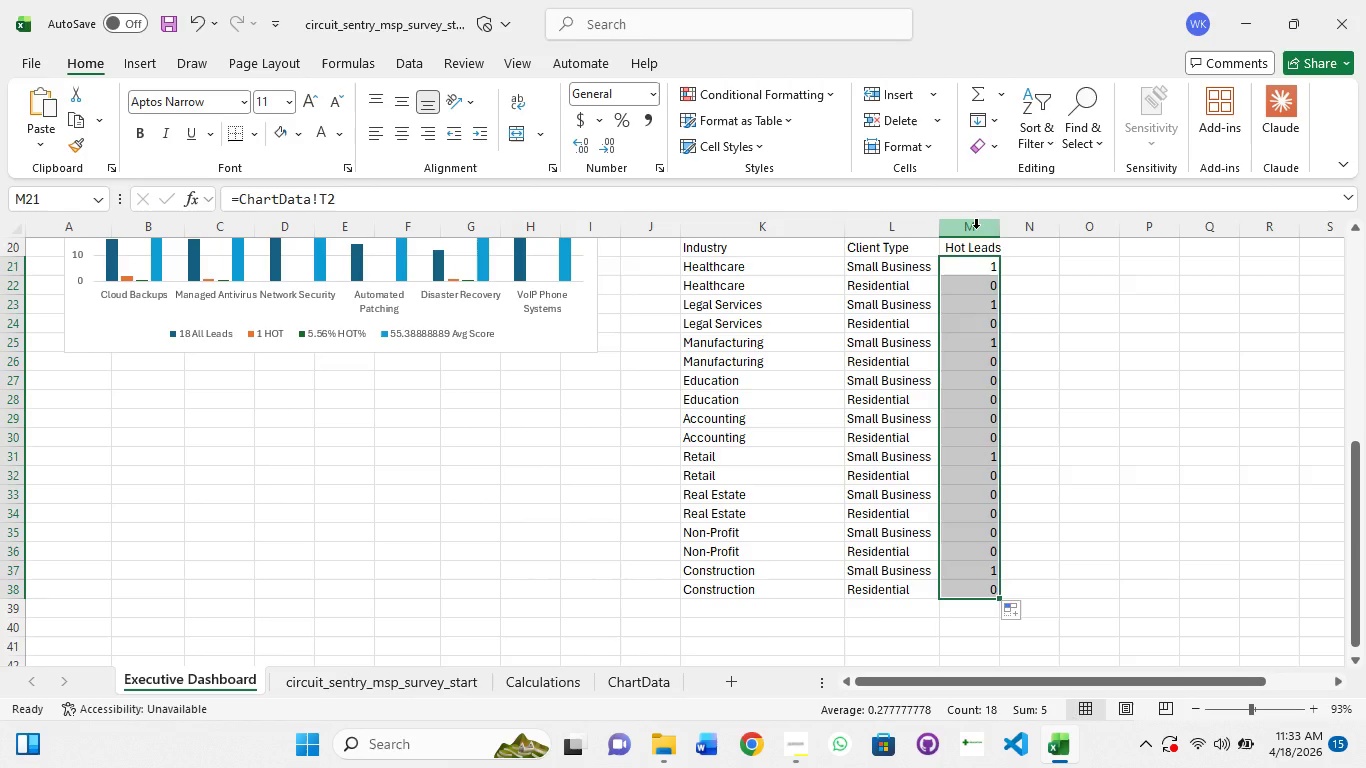 
double_click([976, 228])
 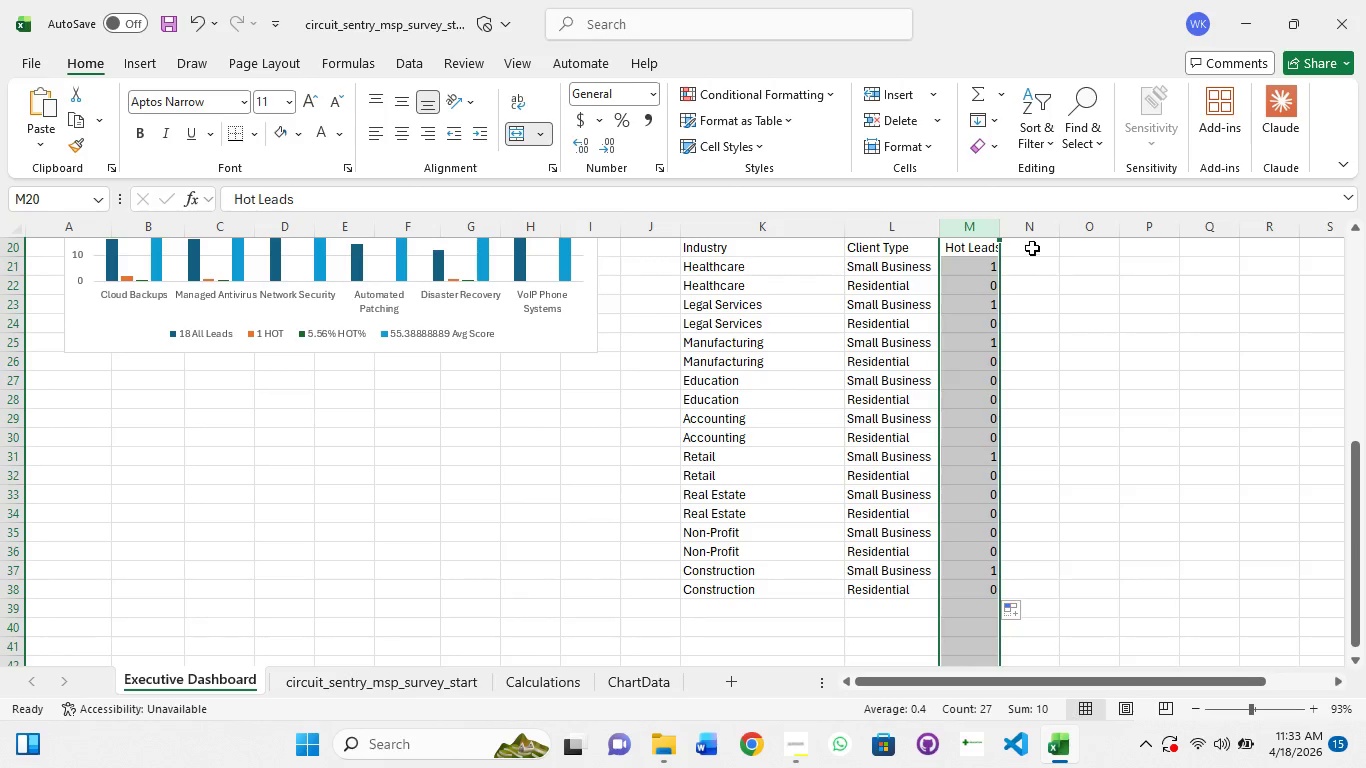 
left_click([1032, 248])
 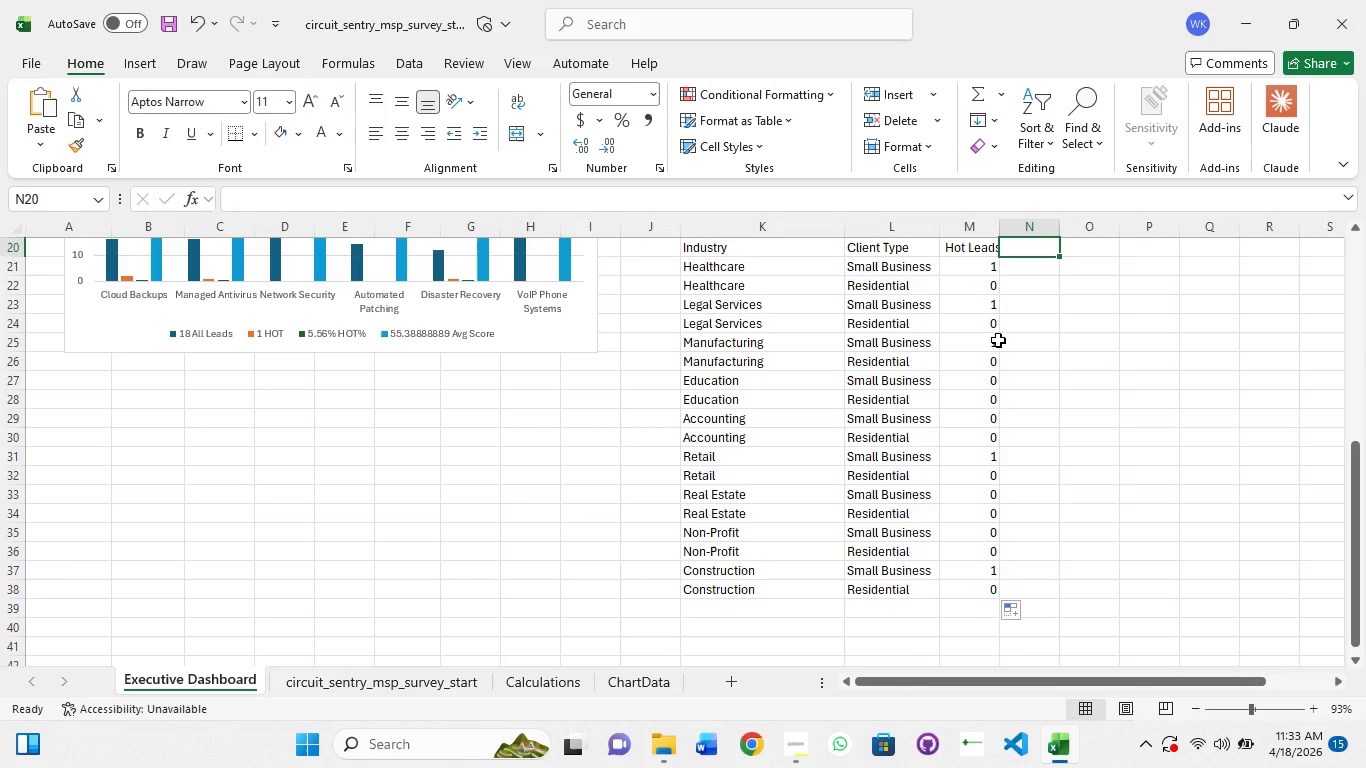 
wait(8.19)
 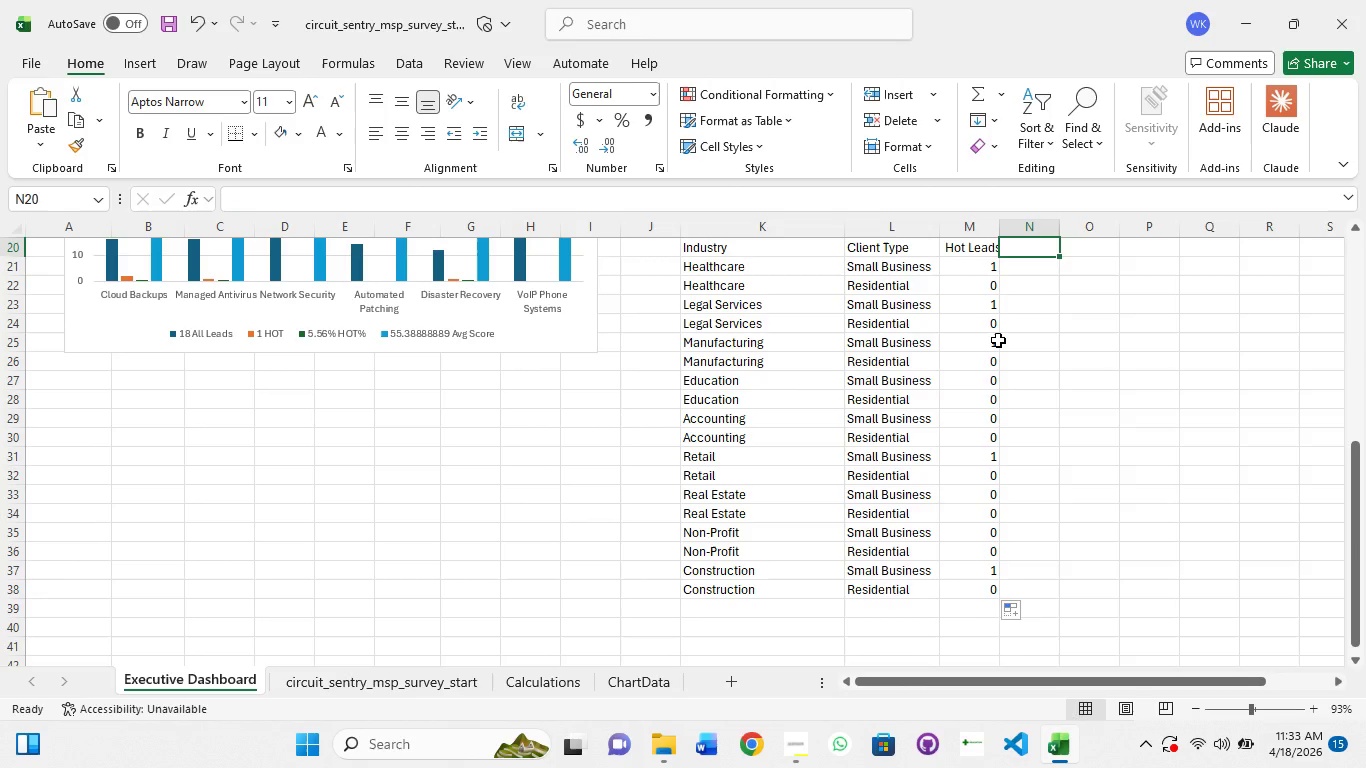 
left_click([964, 248])
 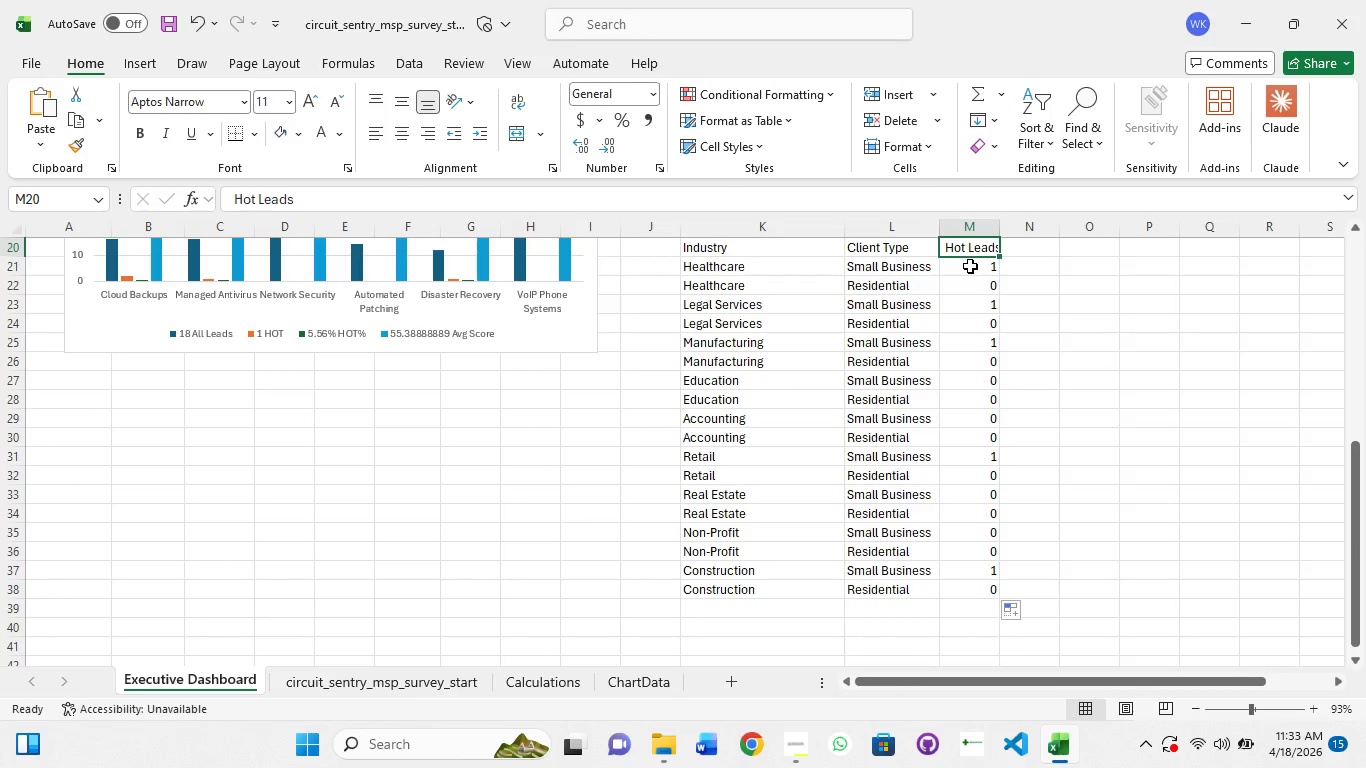 
left_click([970, 266])
 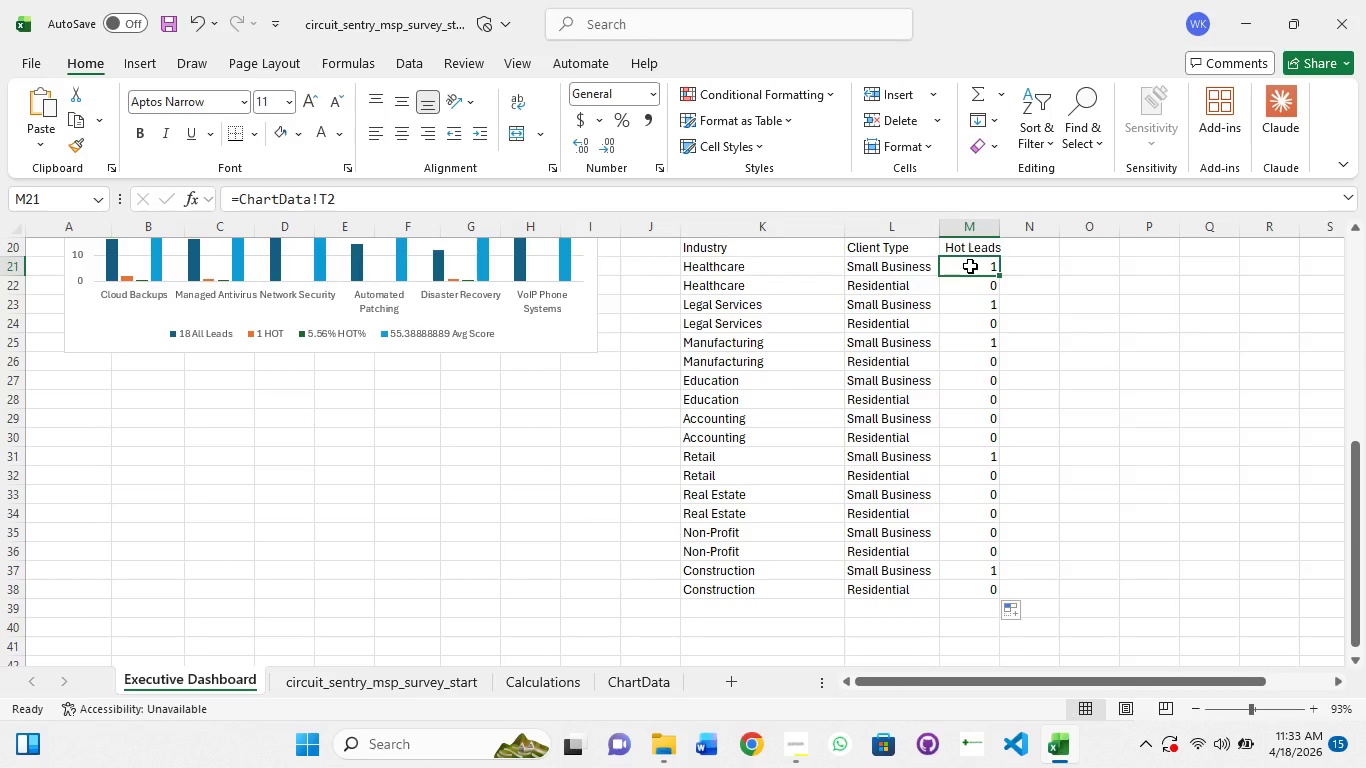 
hold_key(key=ControlLeft, duration=1.25)
 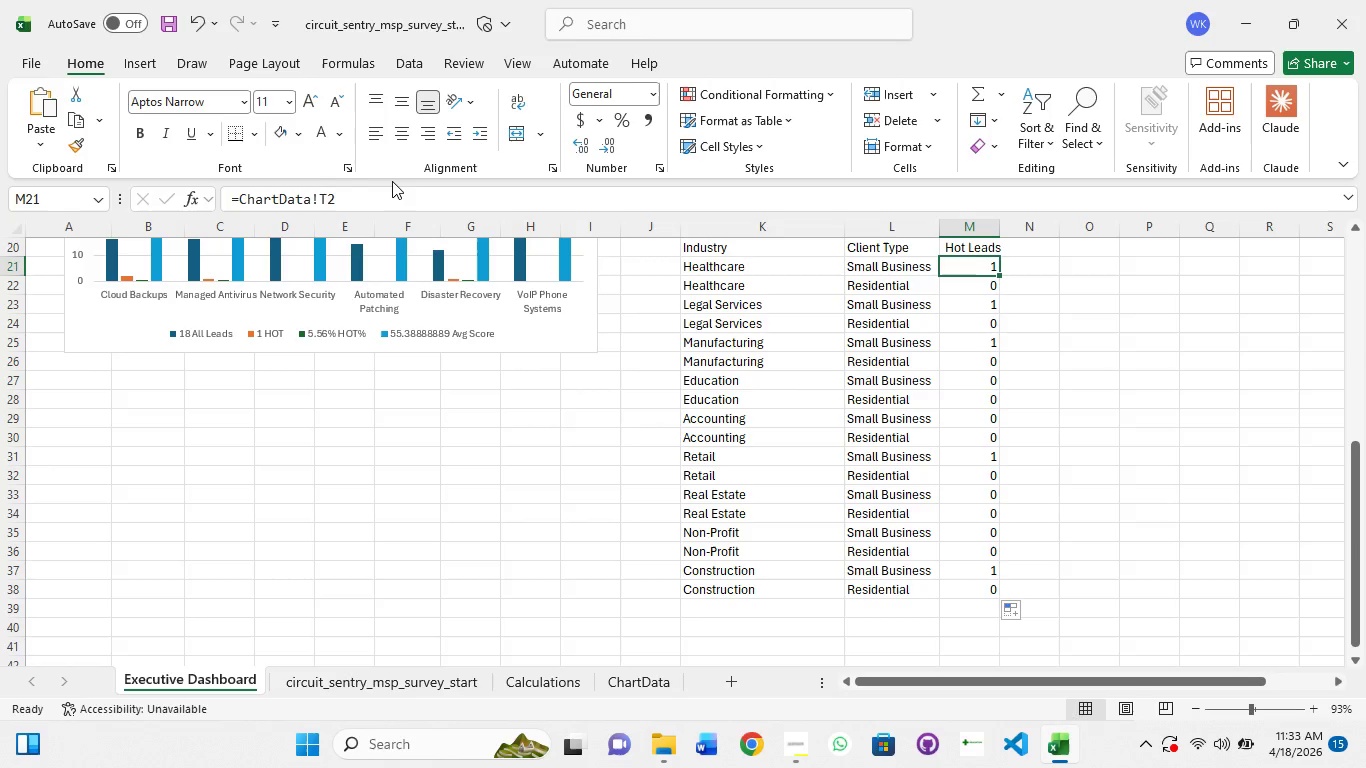 
left_click([388, 182])
 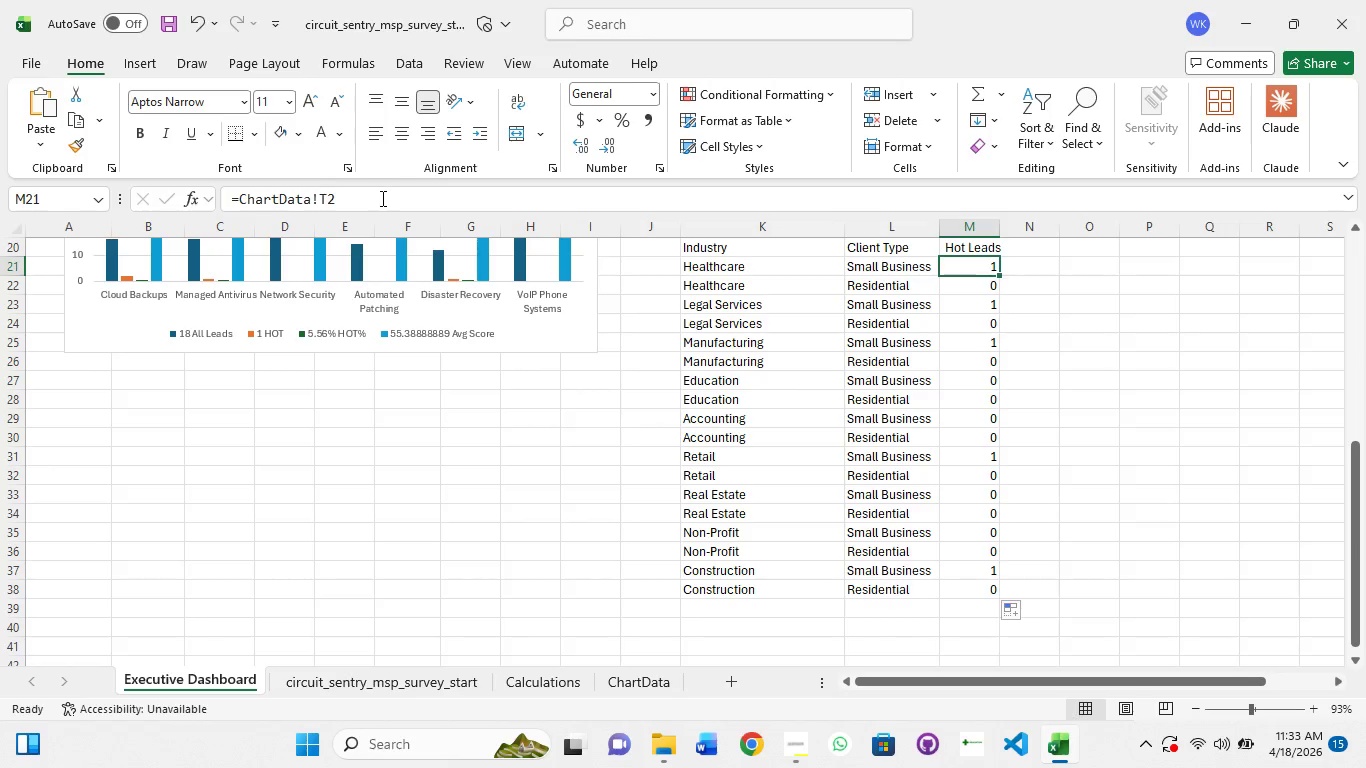 
left_click([381, 198])
 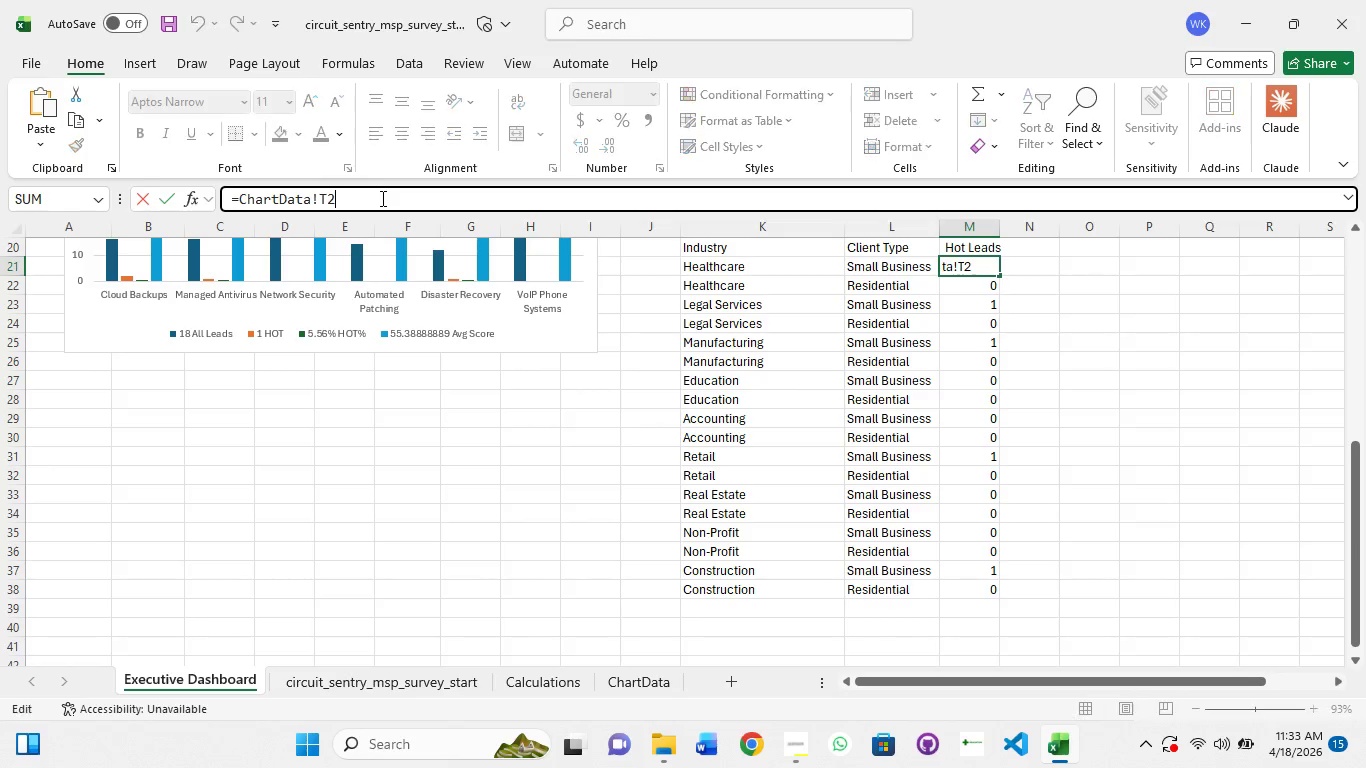 
key(Control+A)
 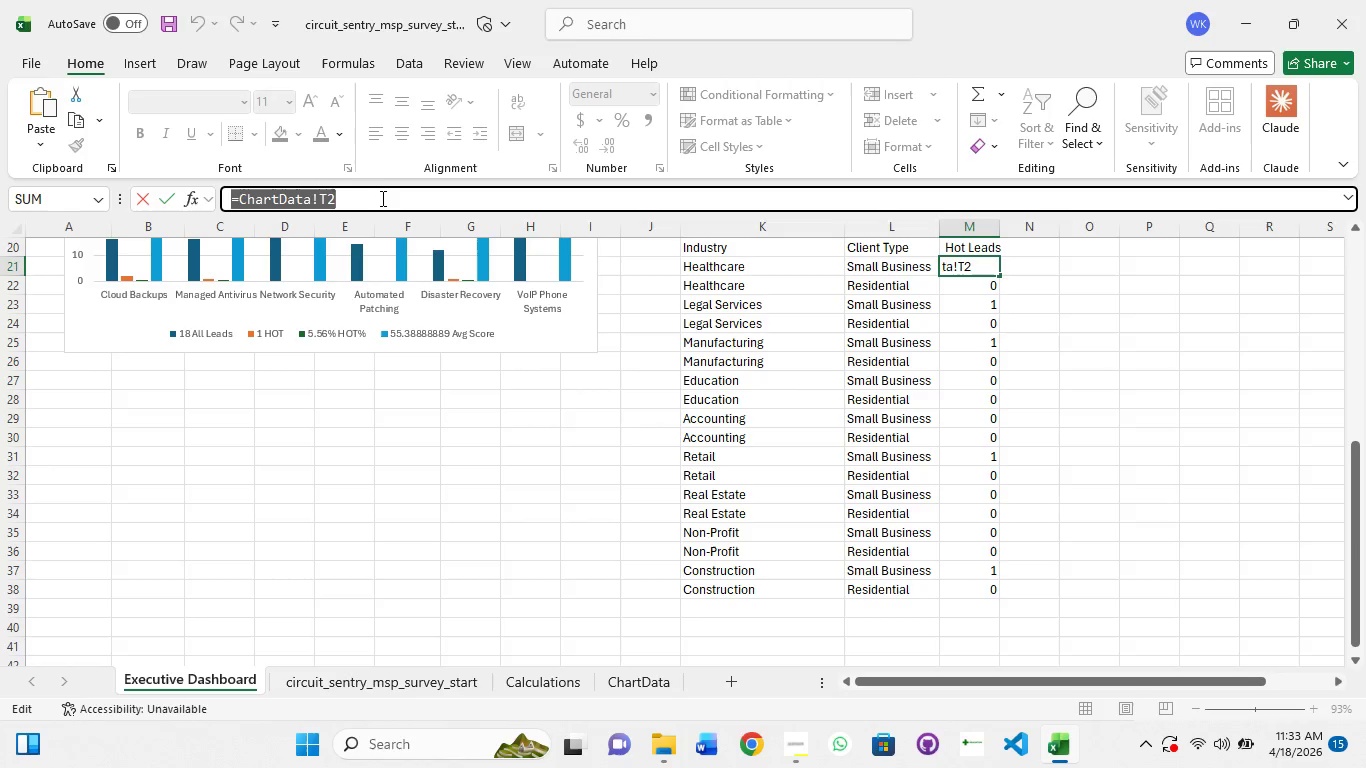 
key(Control+C)
 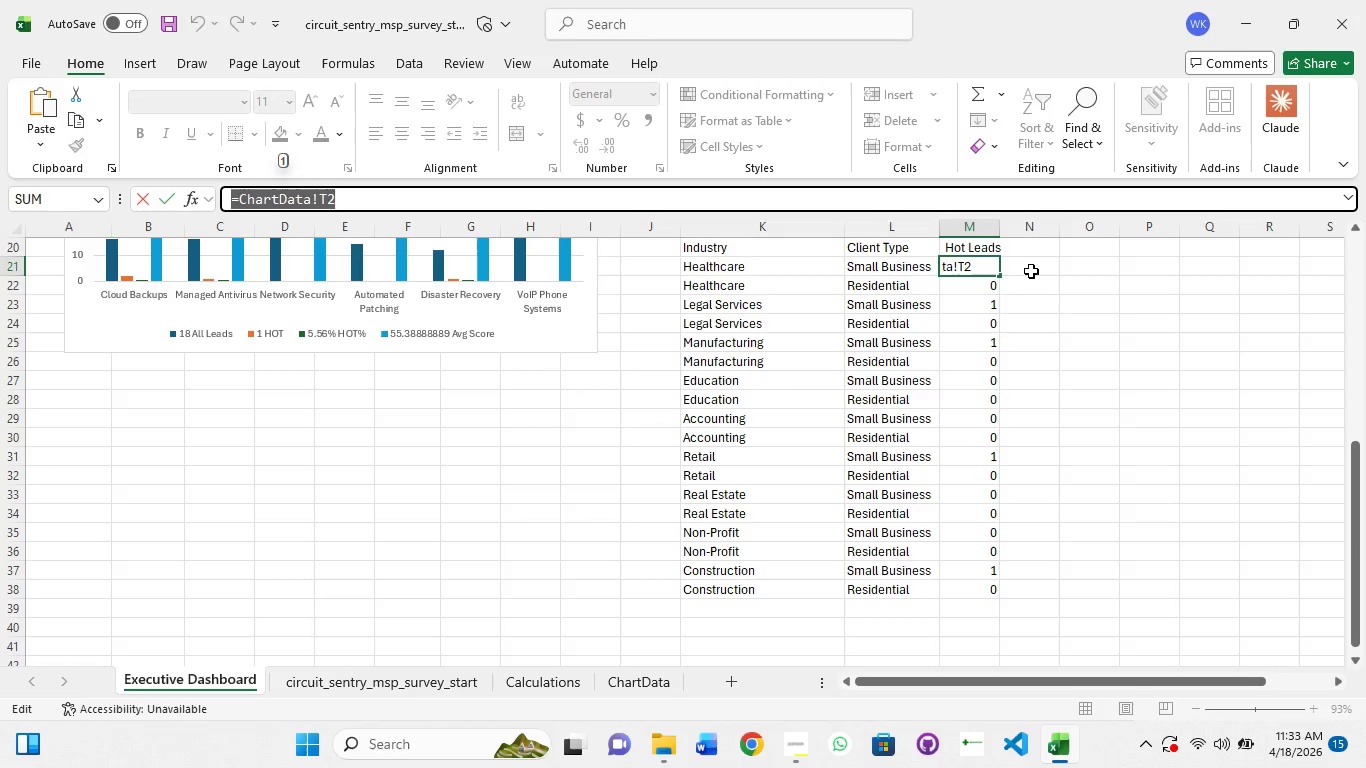 
left_click([1032, 262])
 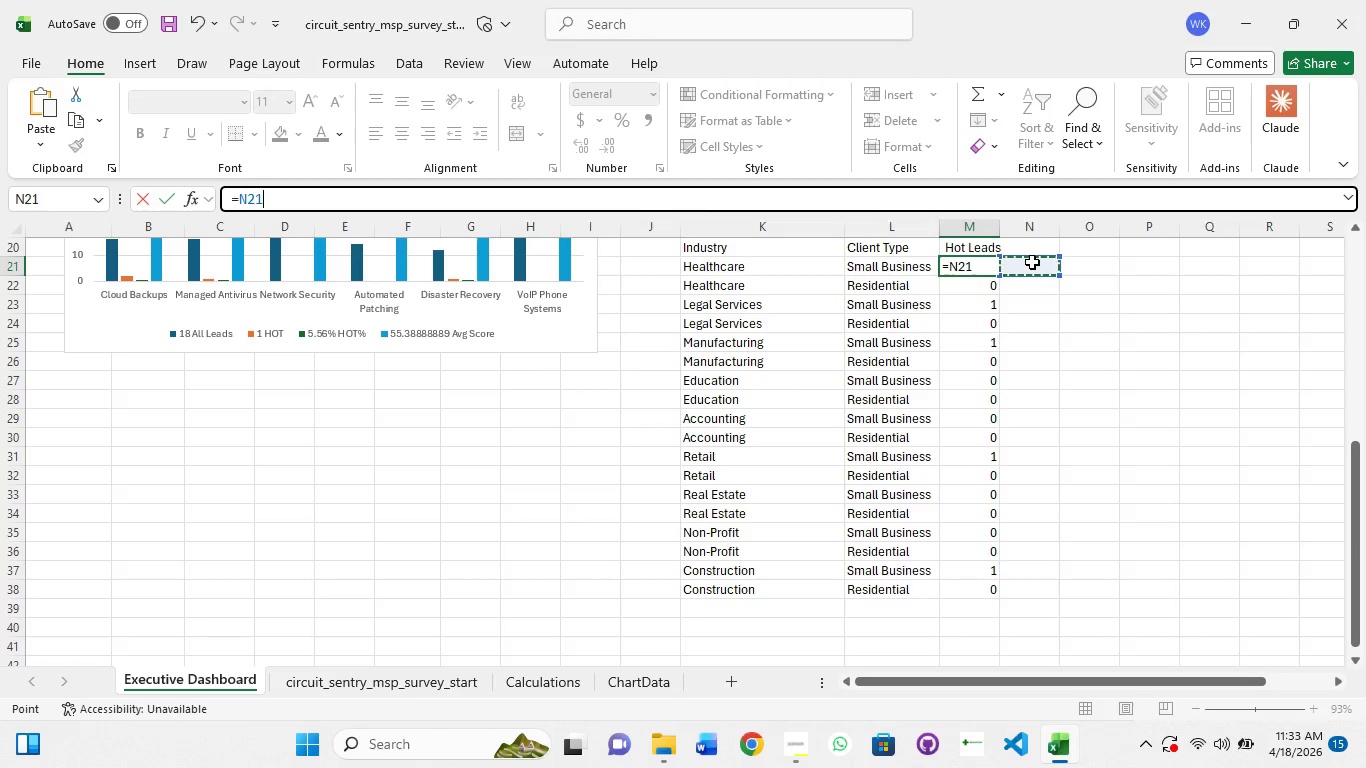 
key(Escape)
 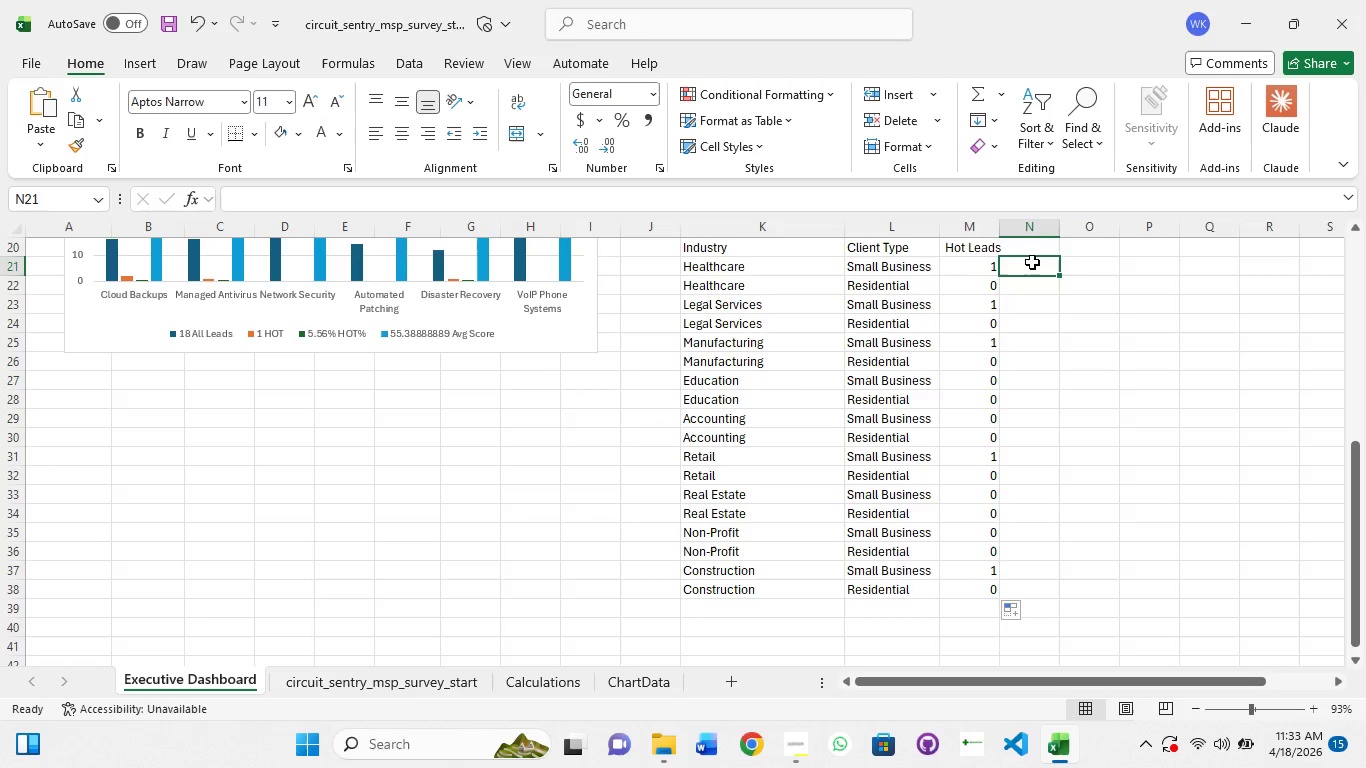 
left_click([1032, 262])
 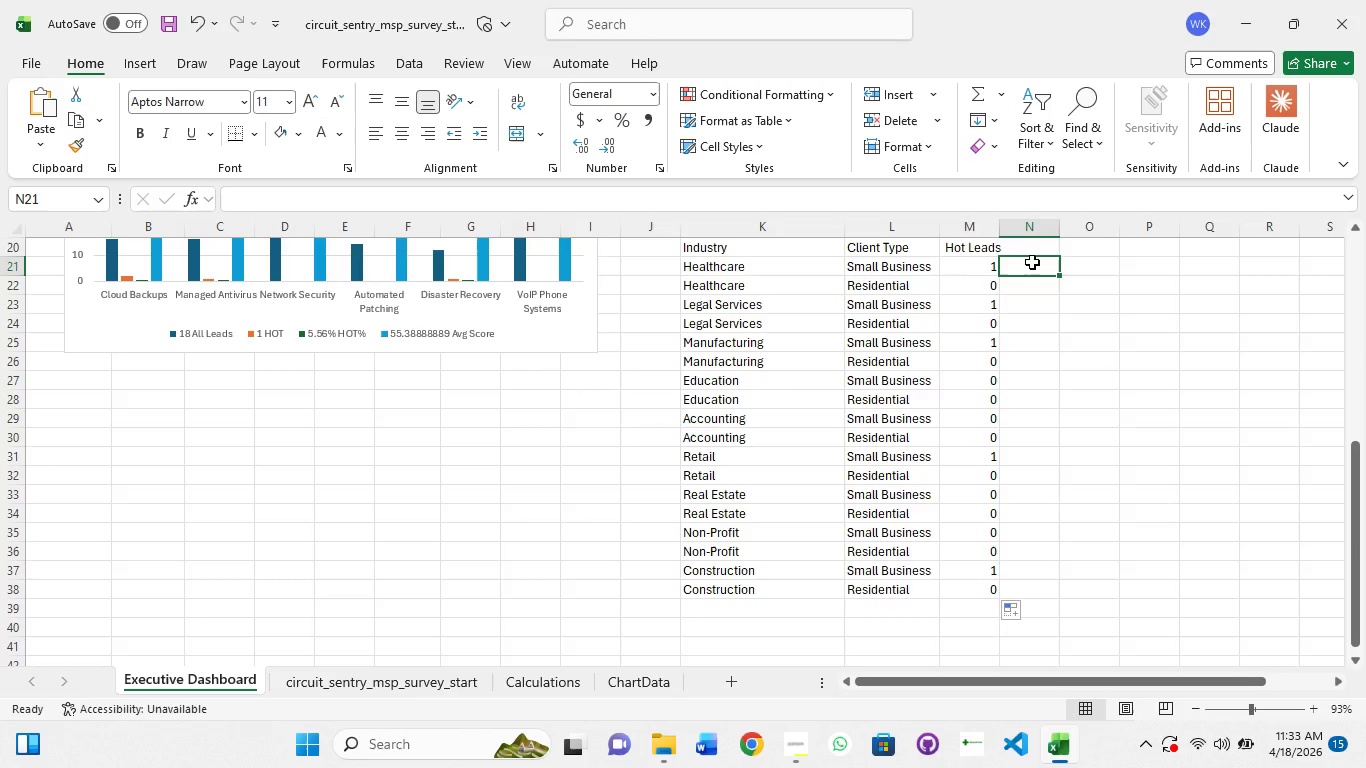 
key(Control+V)
 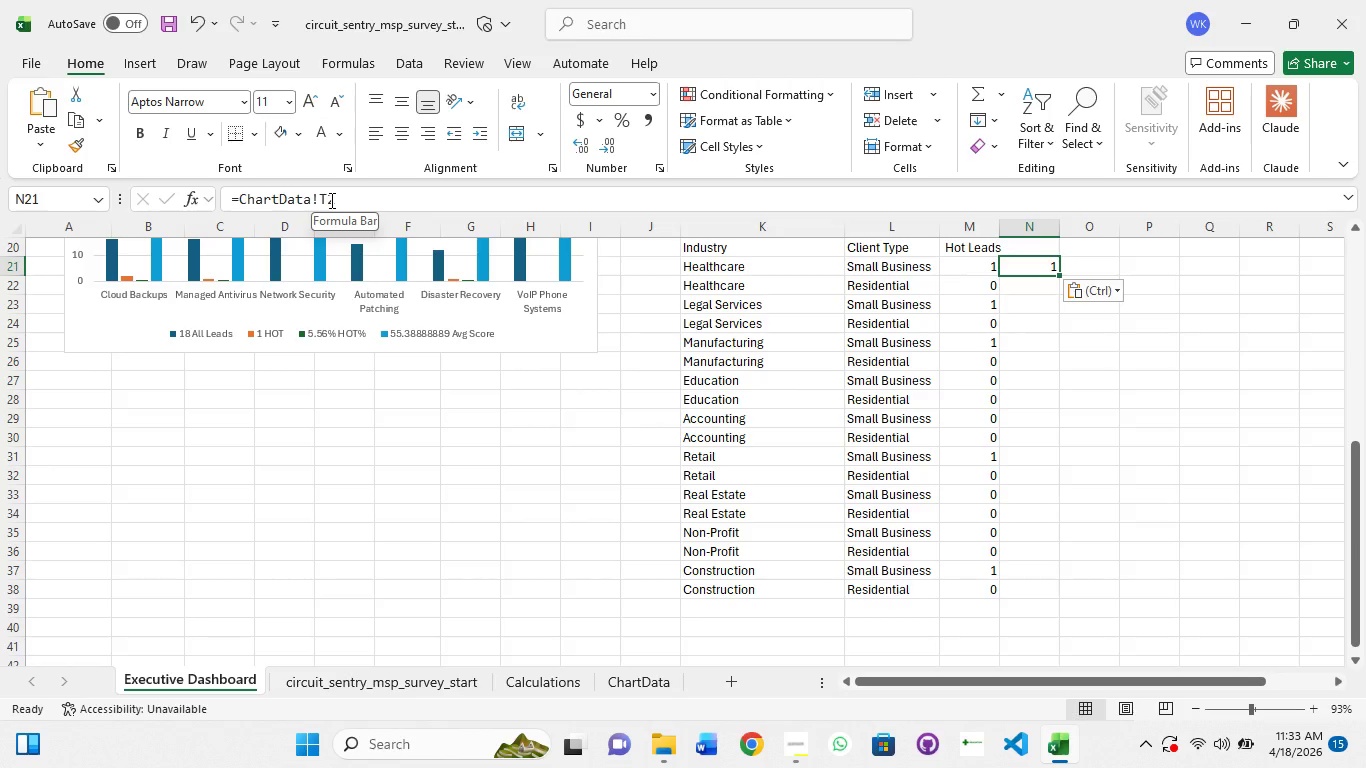 
left_click([330, 200])
 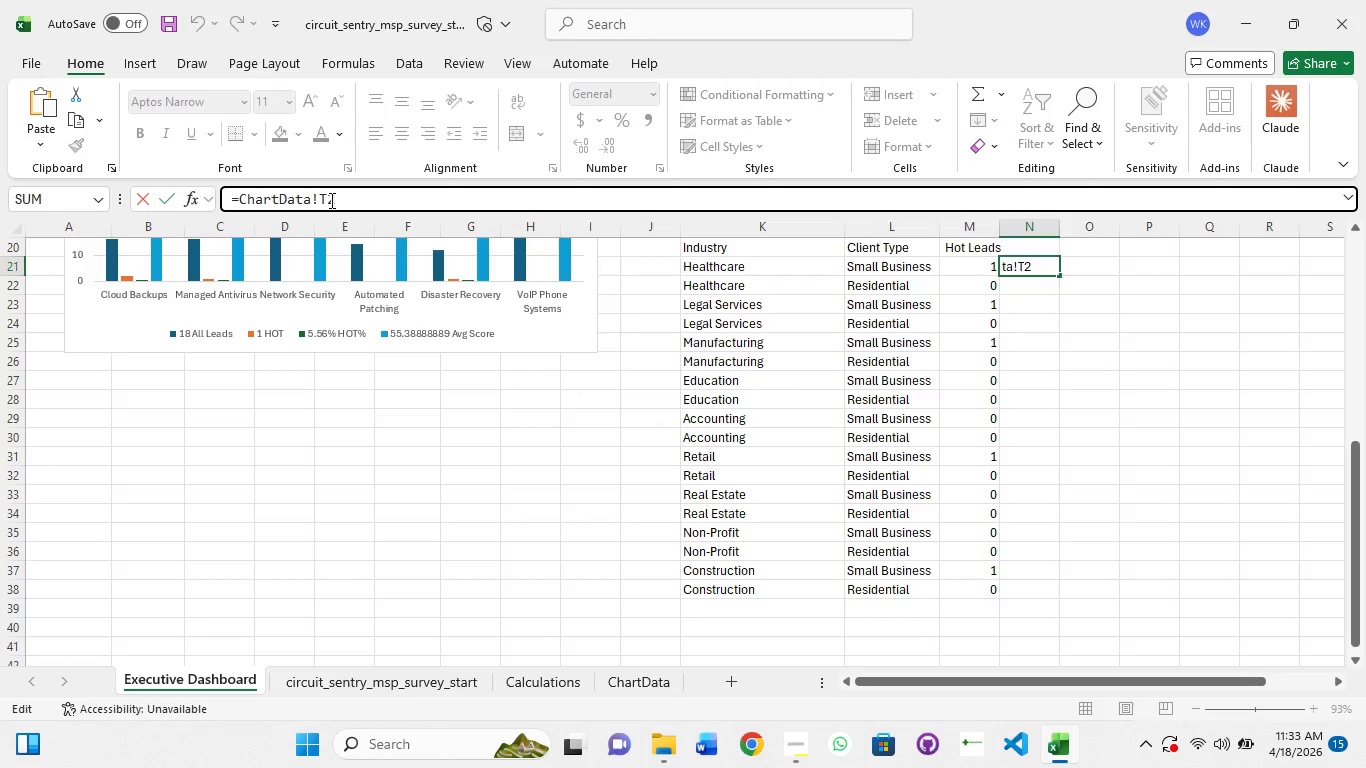 
key(Backspace)
 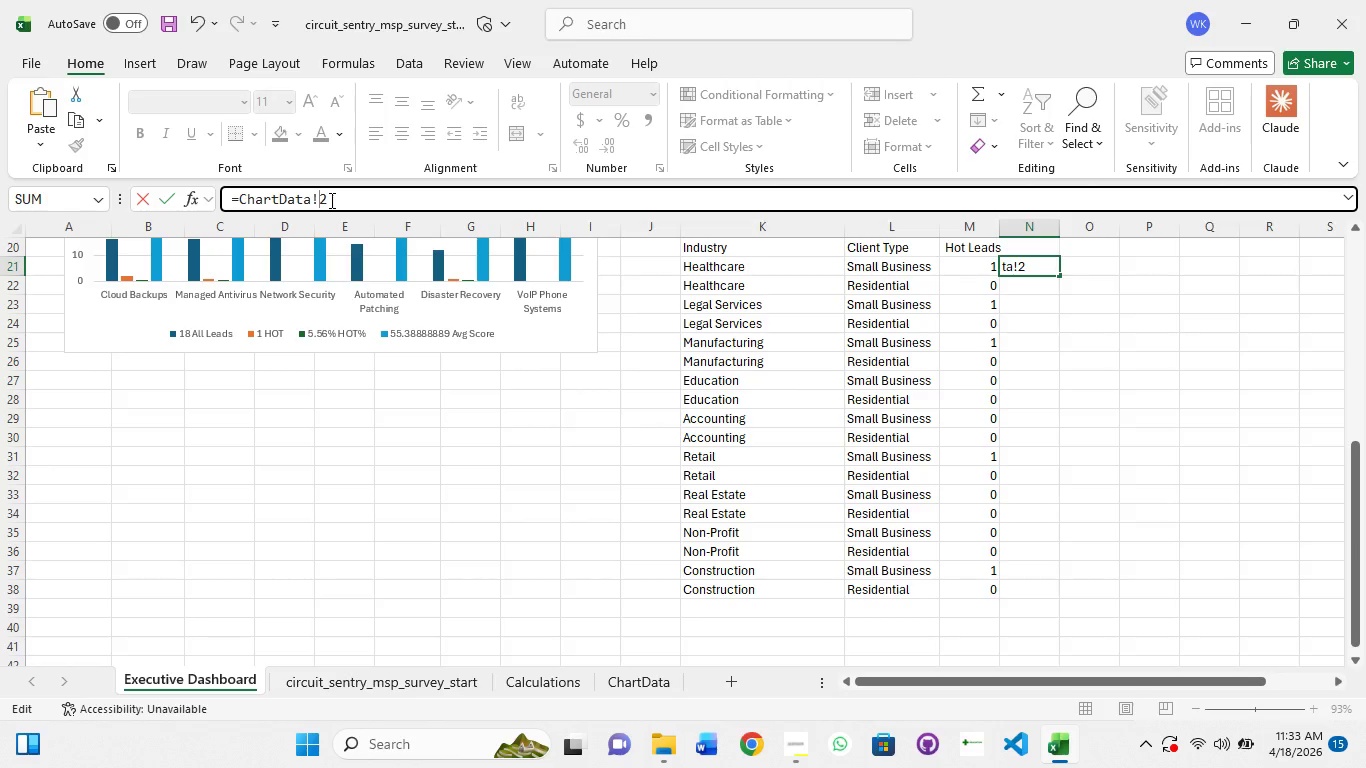 
key(U)
 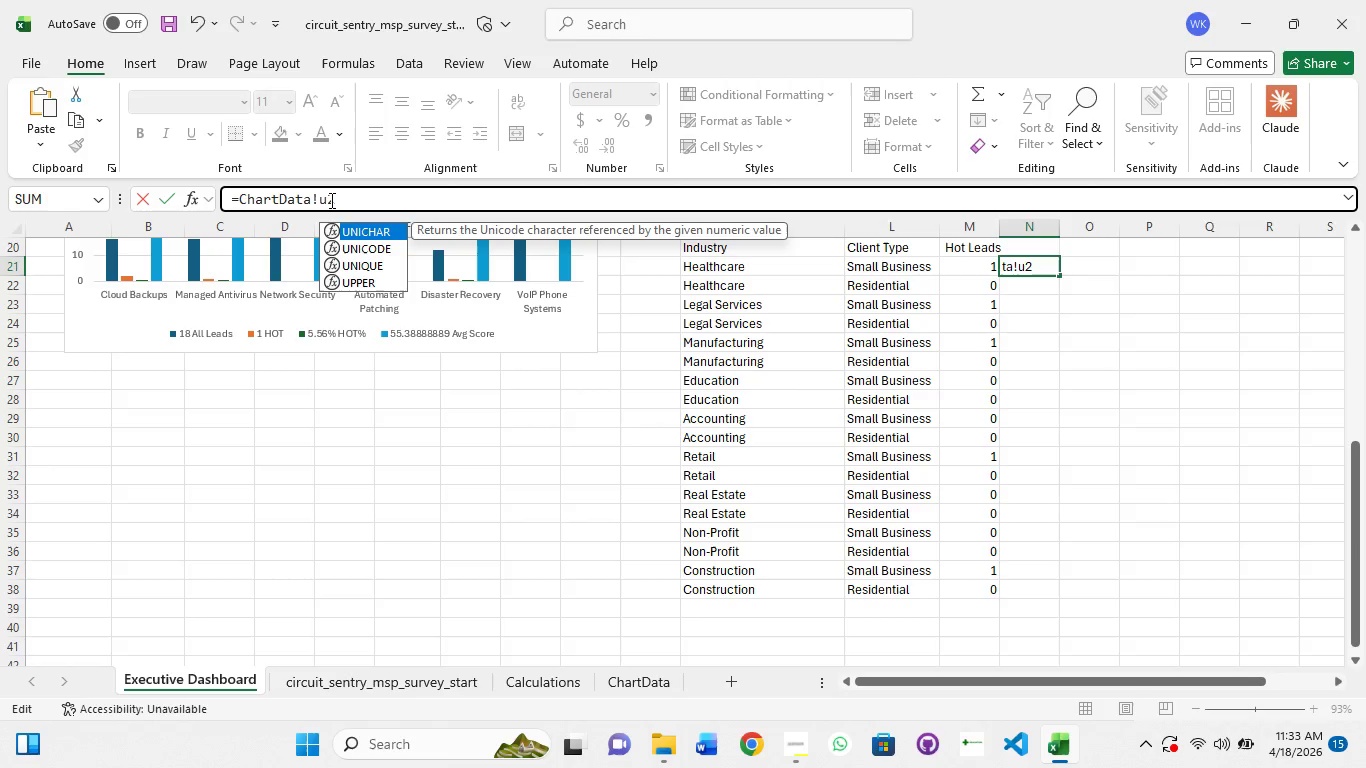 
key(Enter)
 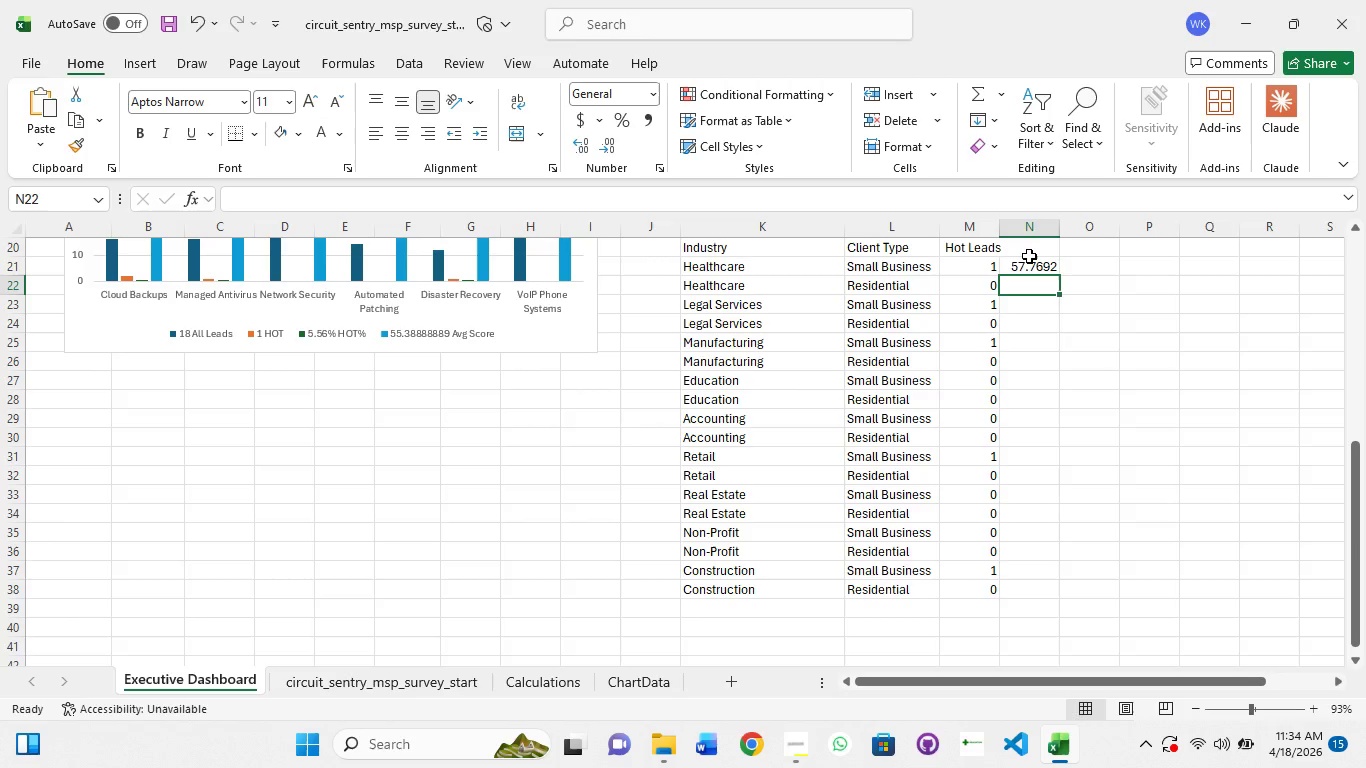 
left_click([1028, 273])
 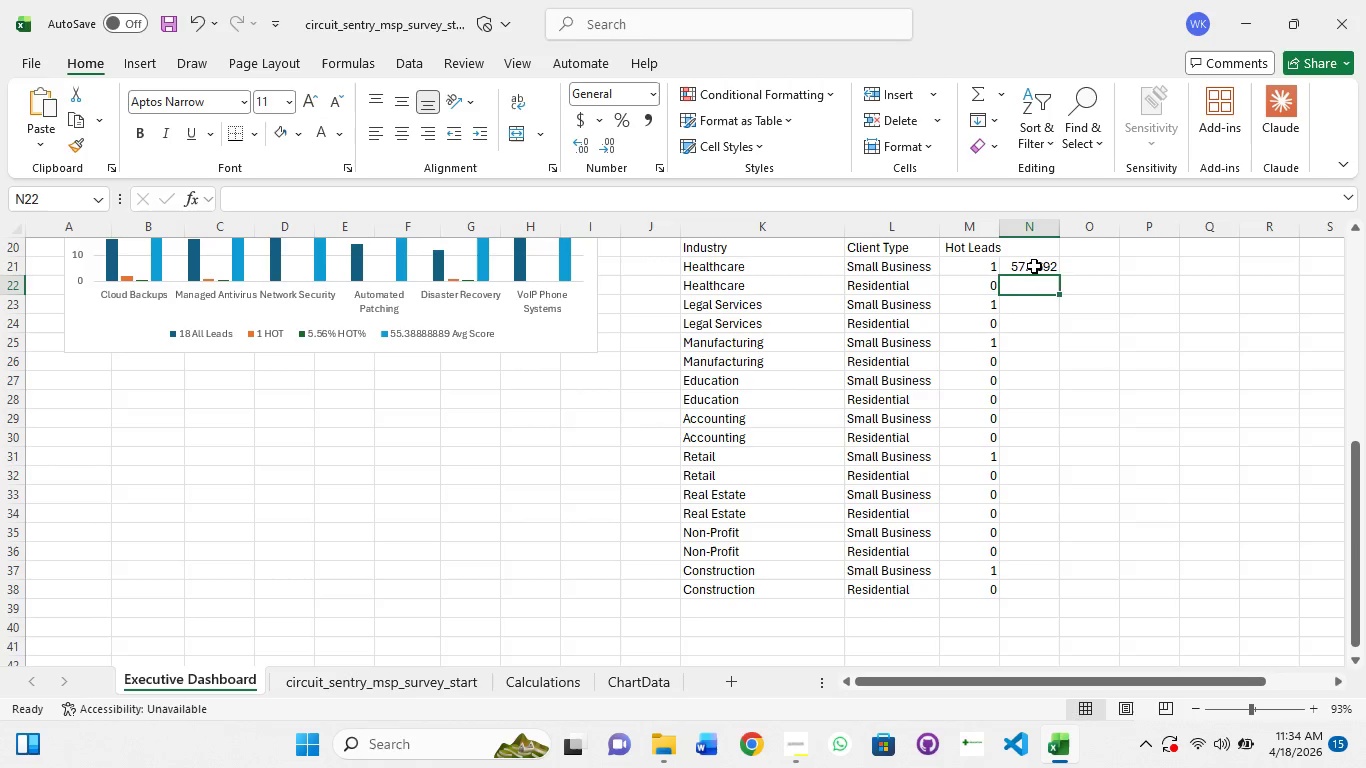 
left_click([1034, 265])
 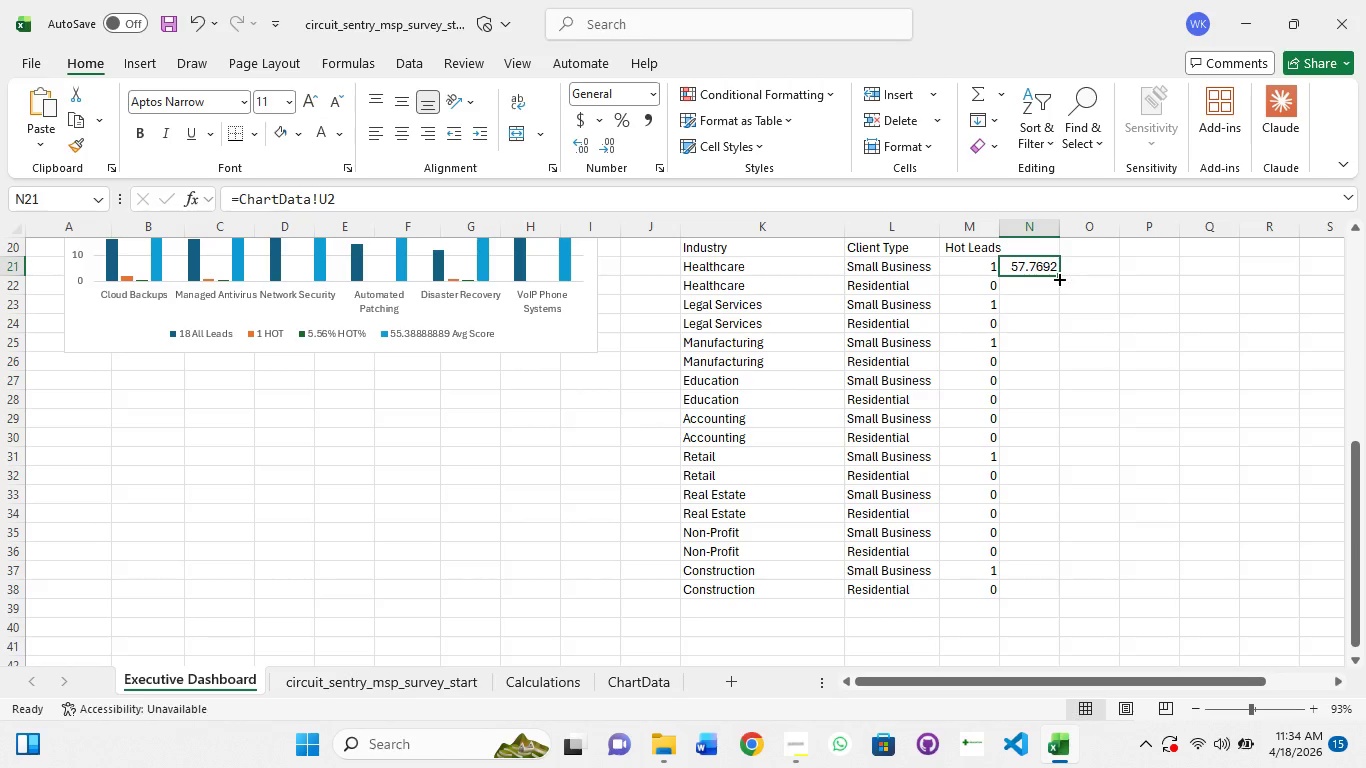 
left_click_drag(start_coordinate=[1058, 278], to_coordinate=[1064, 599])
 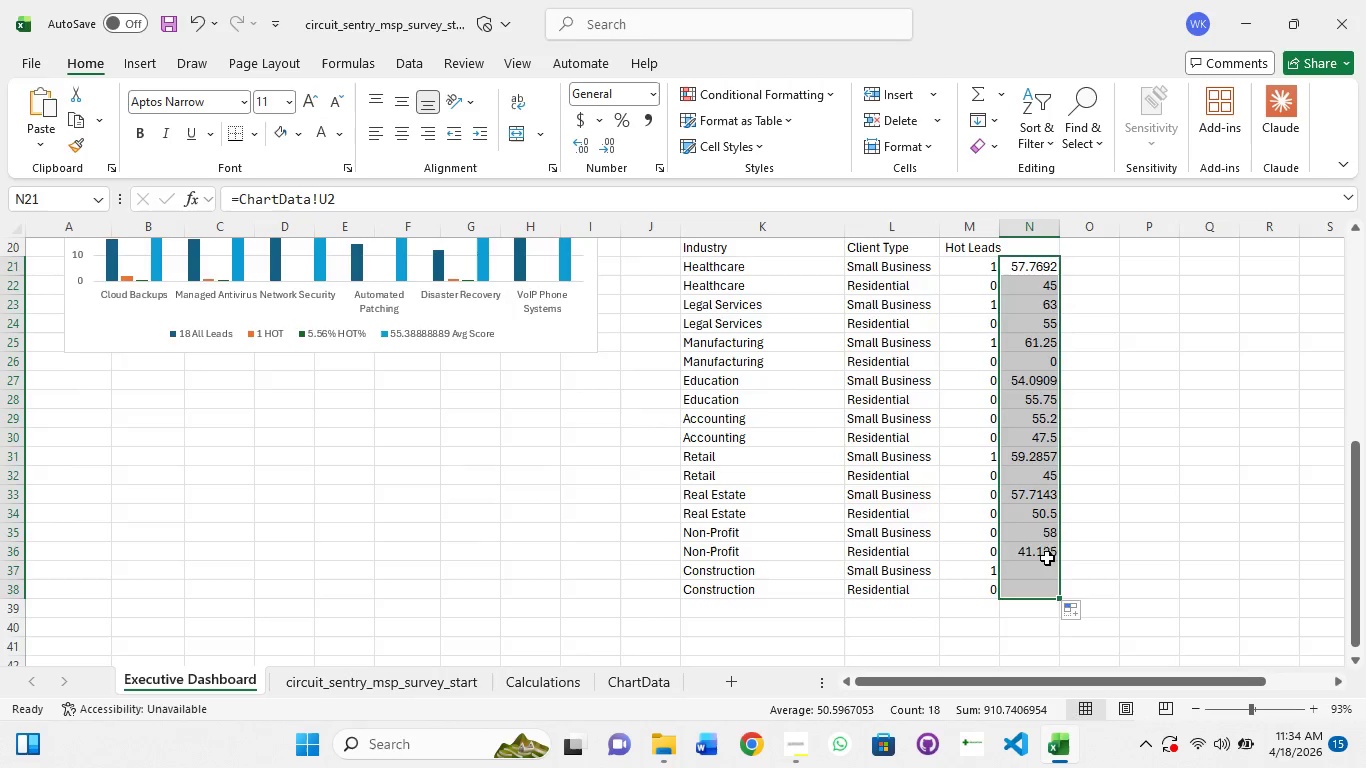 
scroll: coordinate [1055, 534], scroll_direction: up, amount: 2.0
 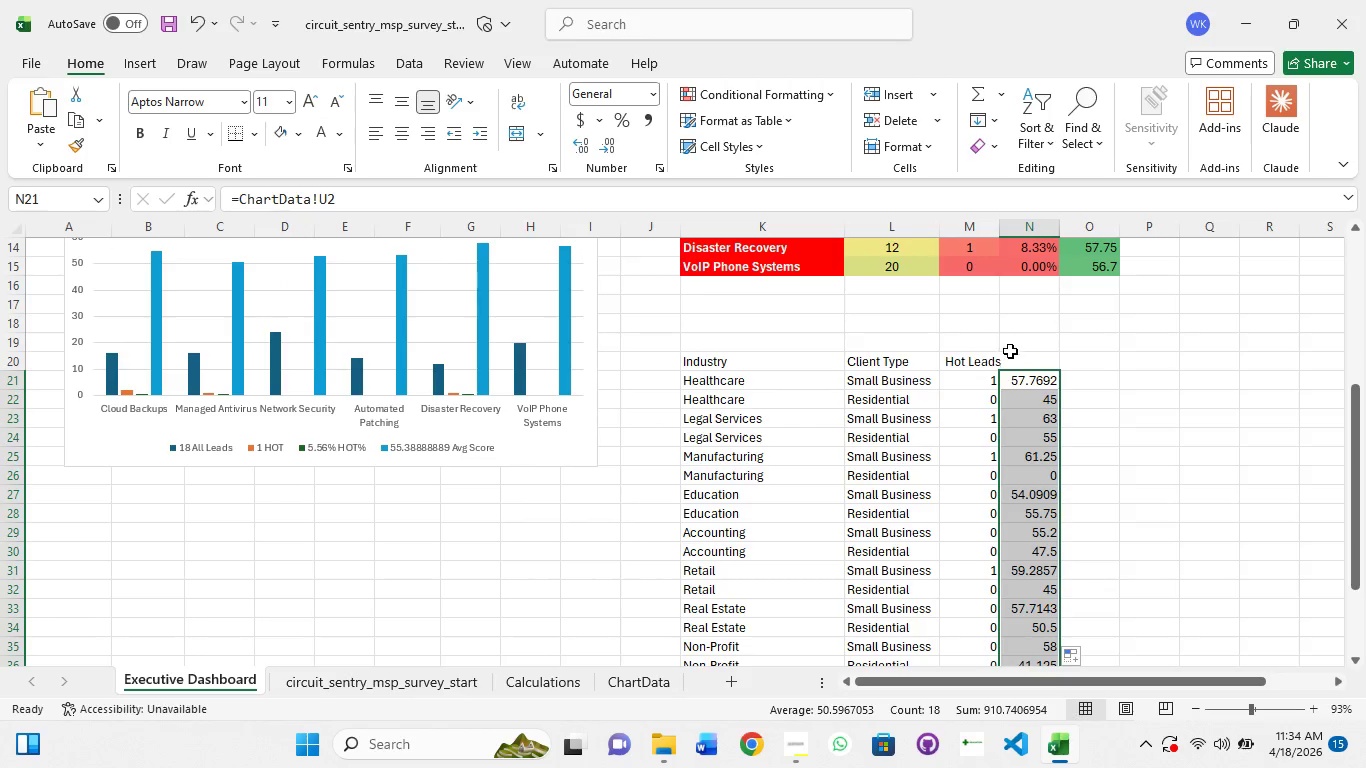 
left_click([1014, 372])
 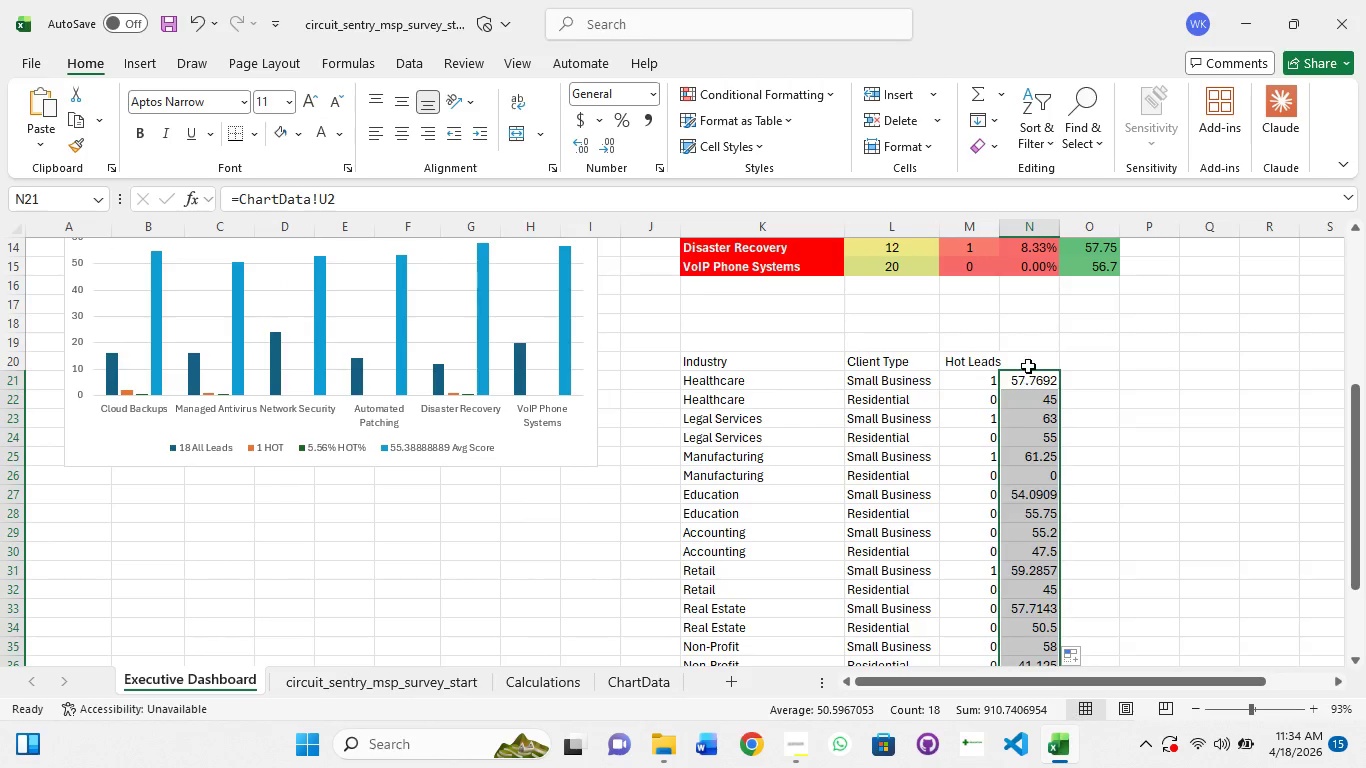 
left_click([1028, 366])
 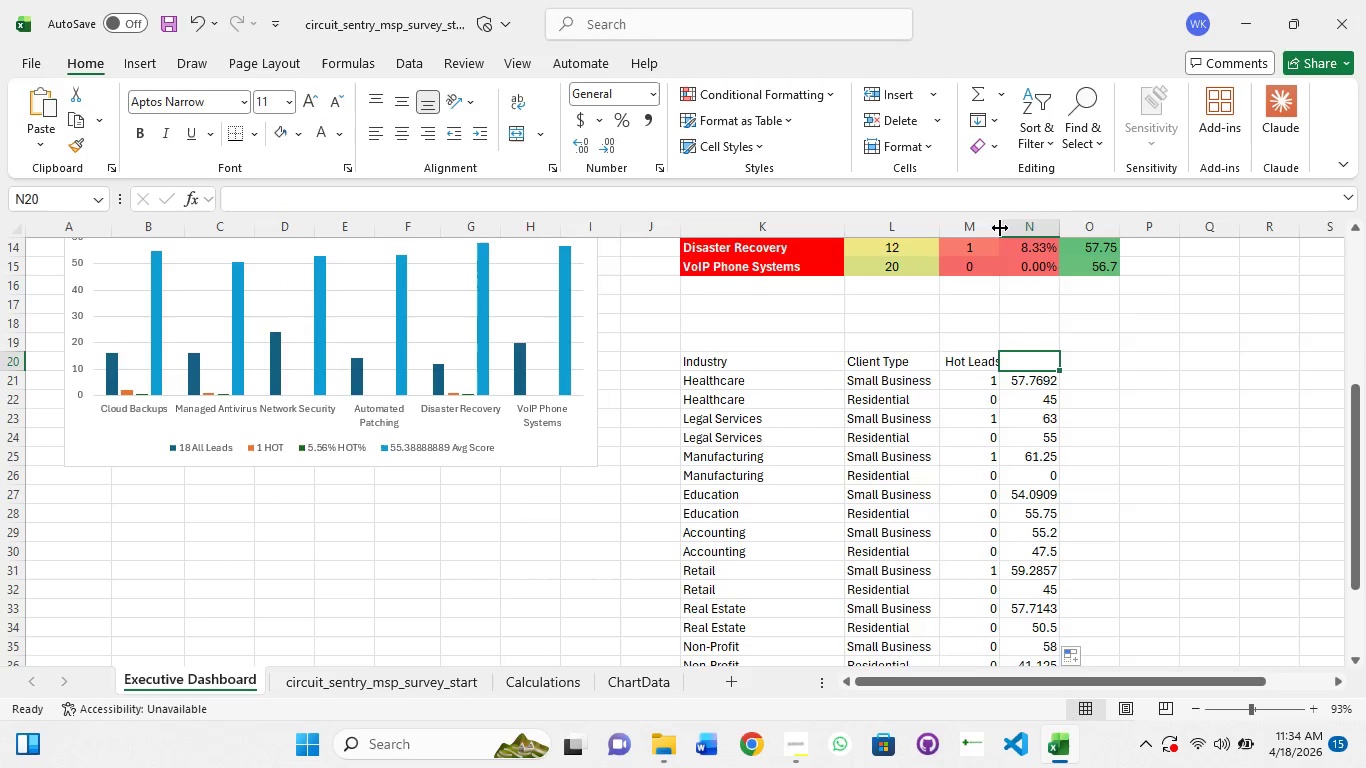 
double_click([1000, 228])
 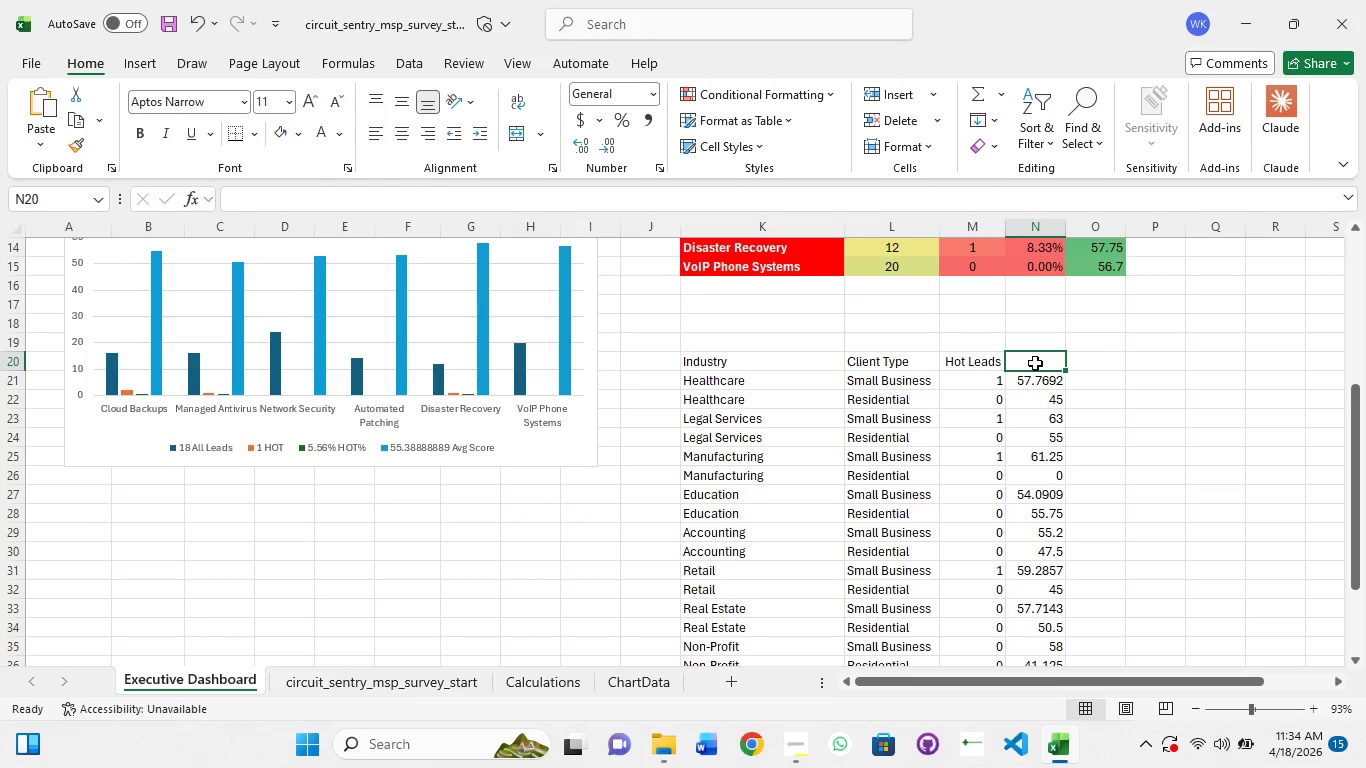 
left_click([1035, 363])
 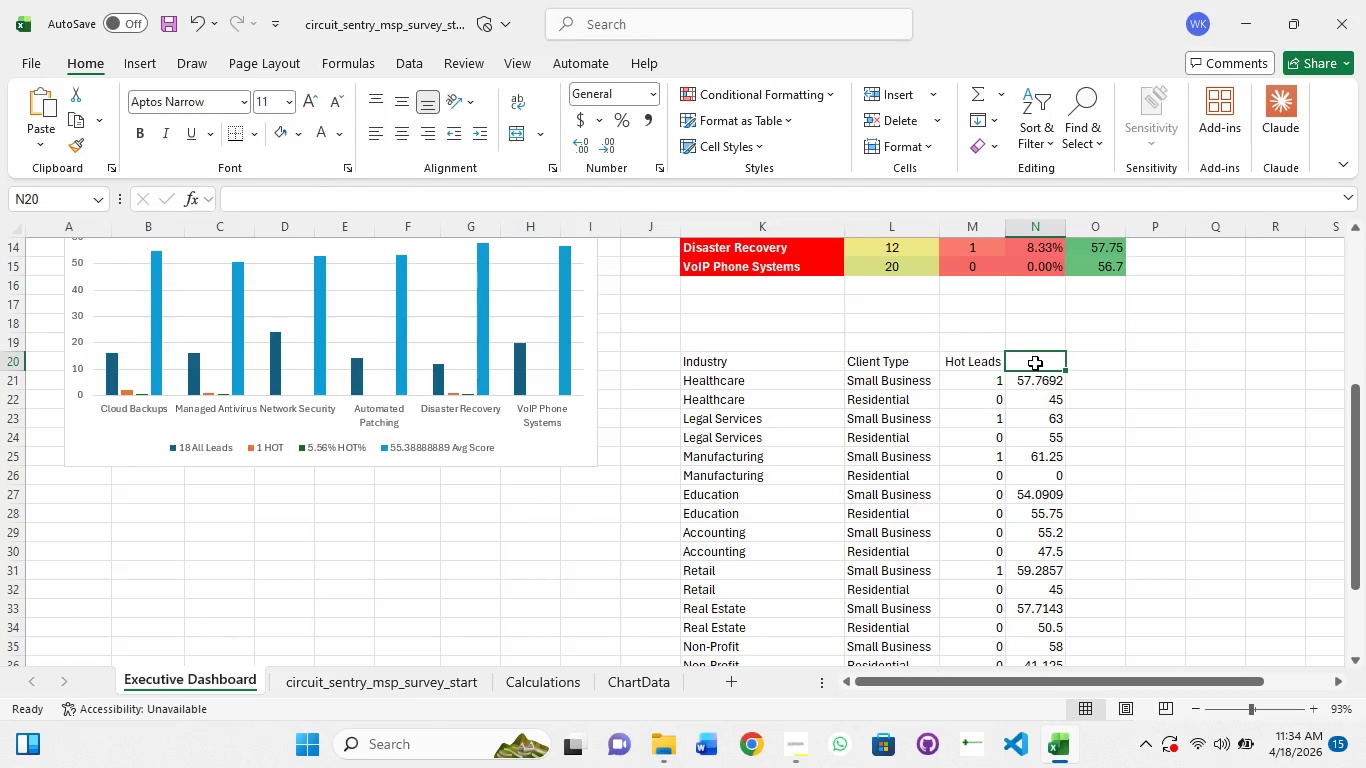 
left_click([1035, 363])
 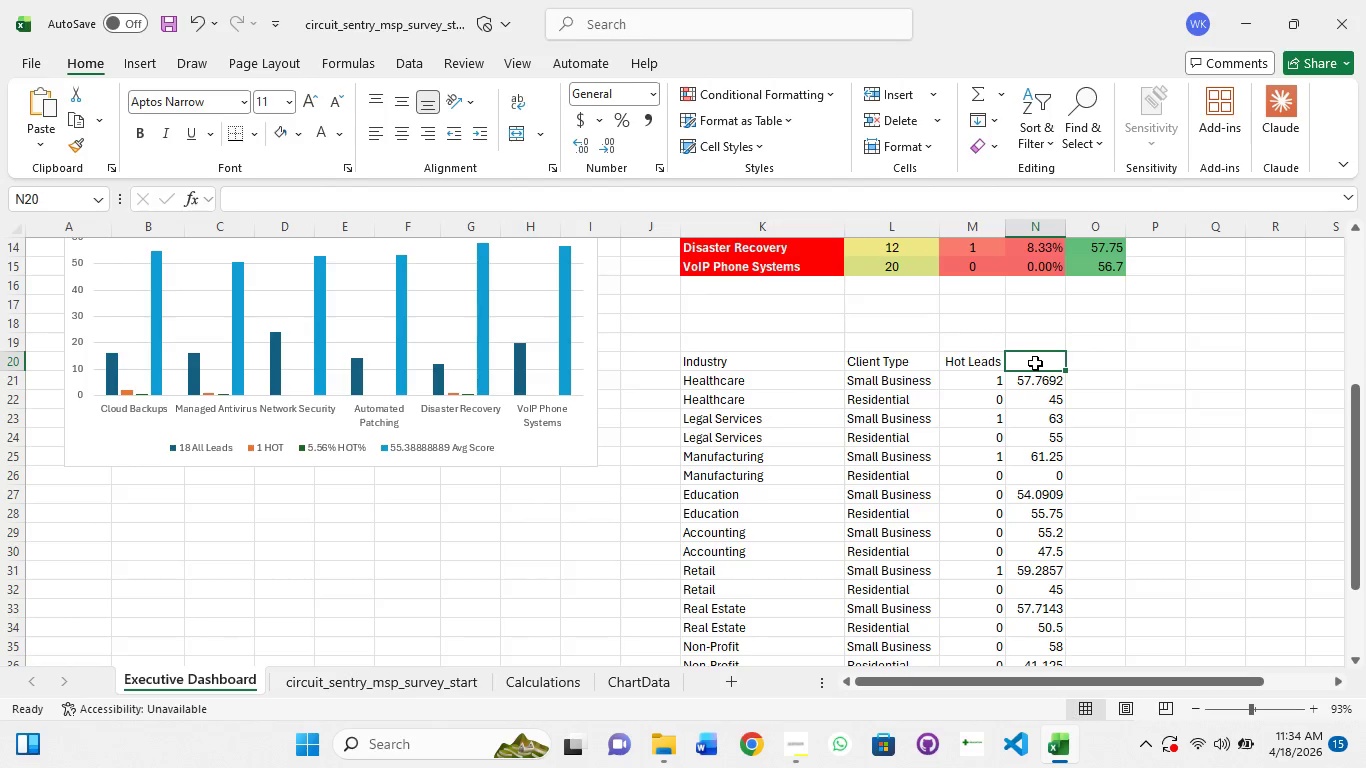 
left_click([1035, 363])
 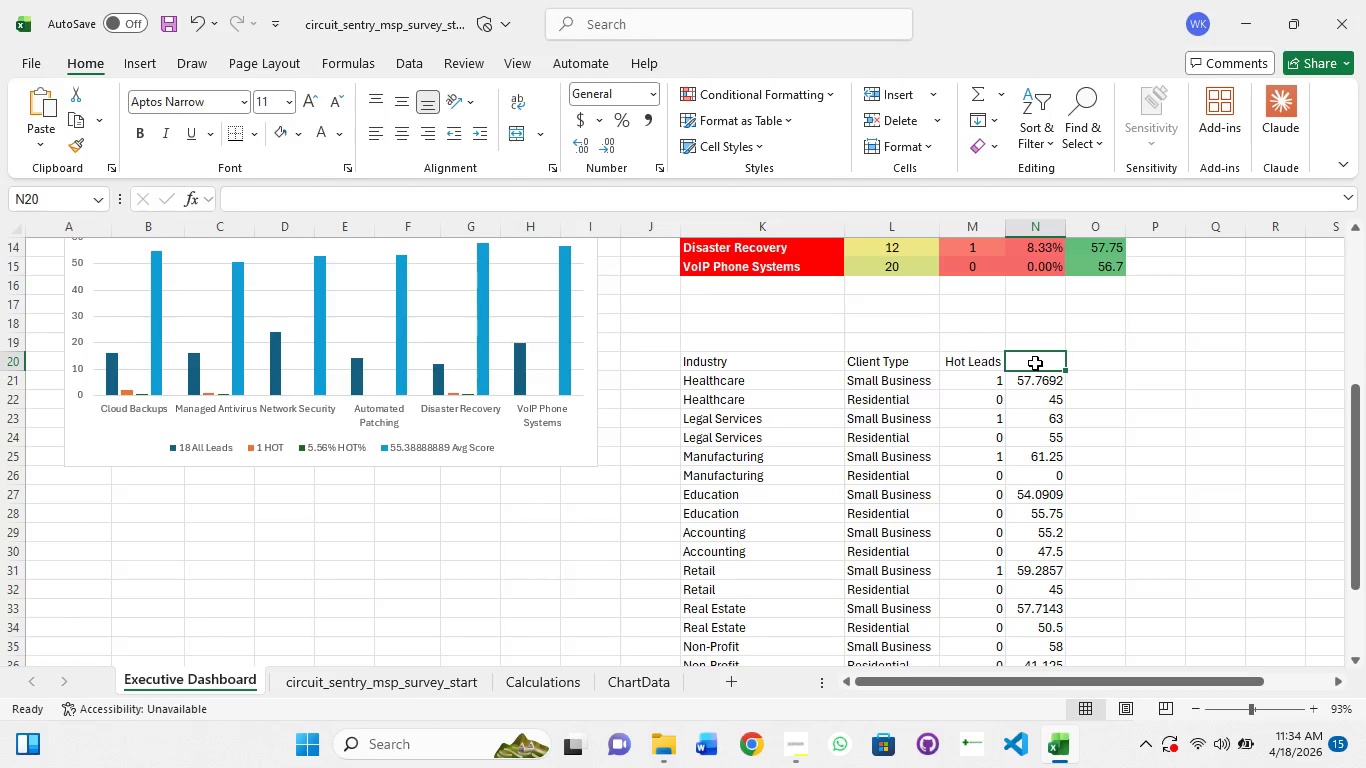 
left_click([1035, 363])
 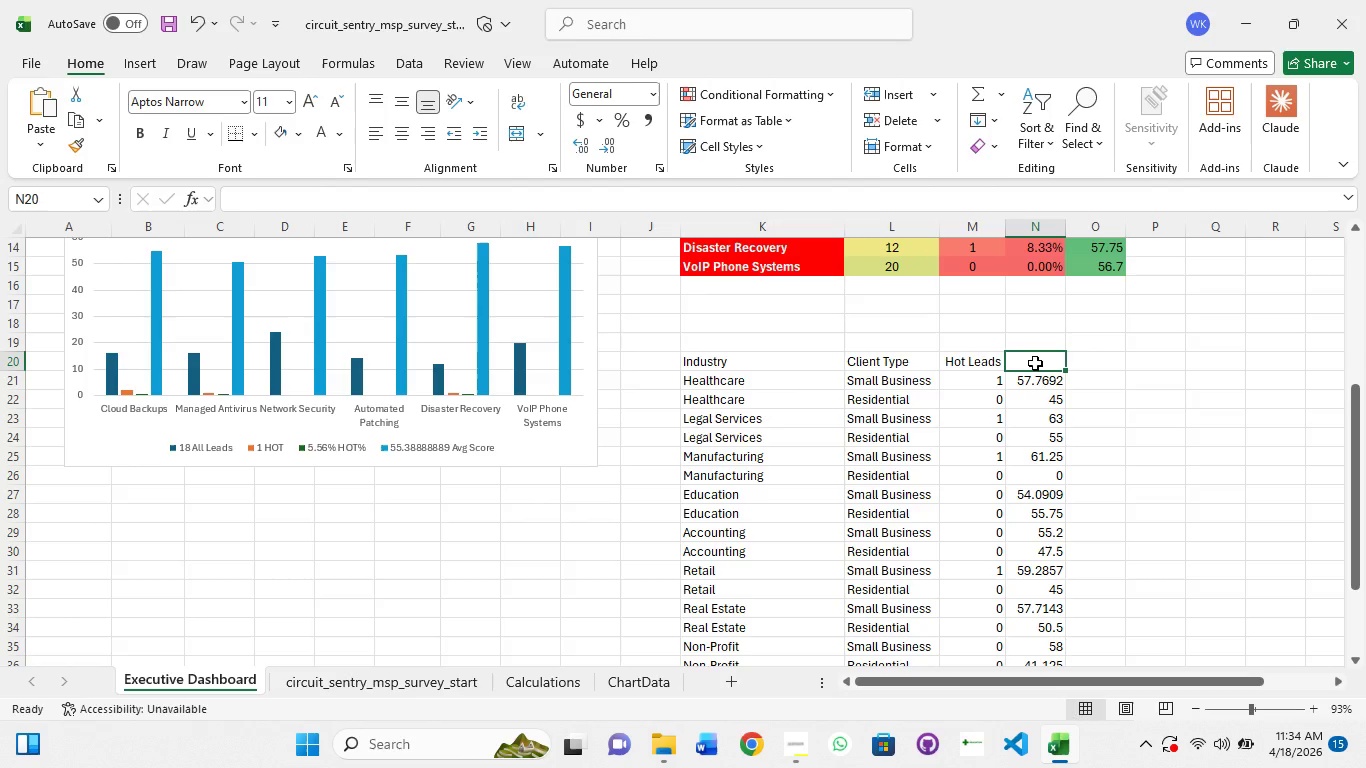 
wait(7.3)
 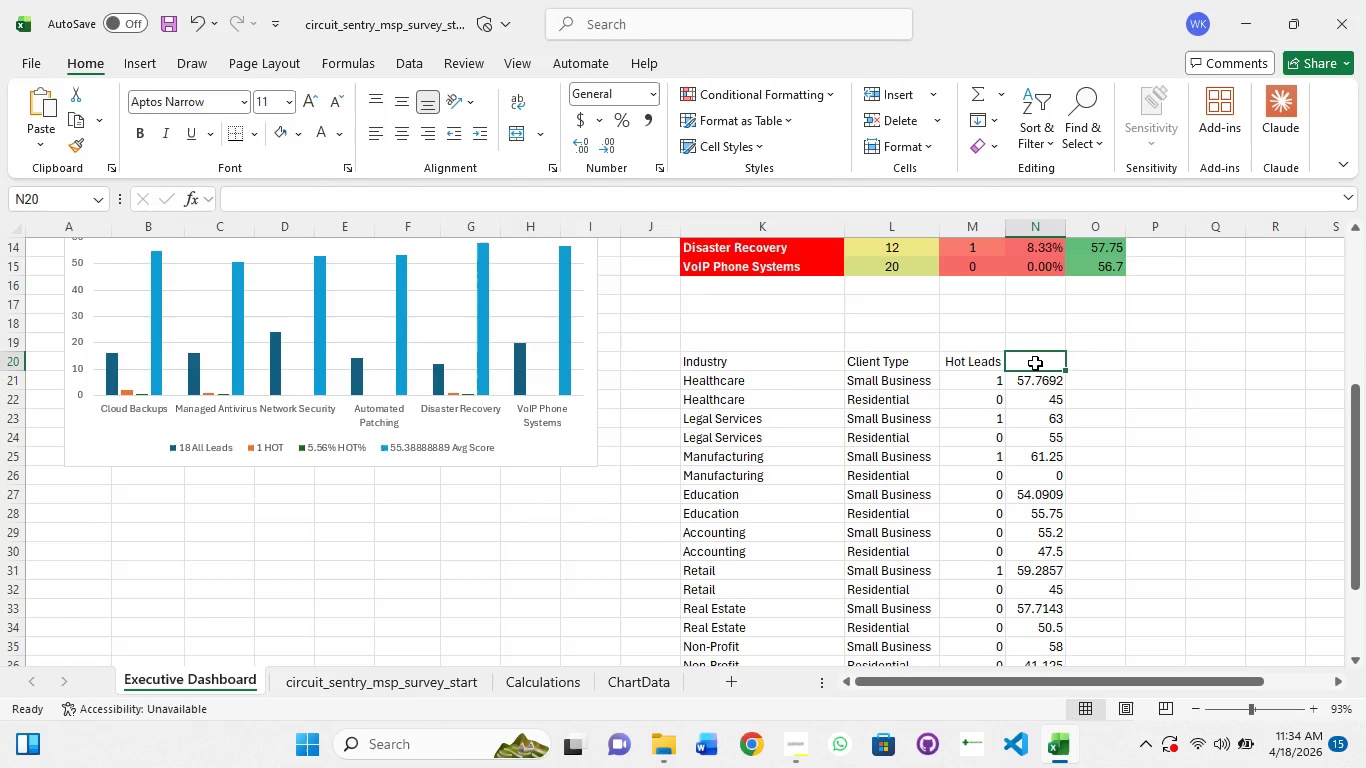 
double_click([1035, 366])
 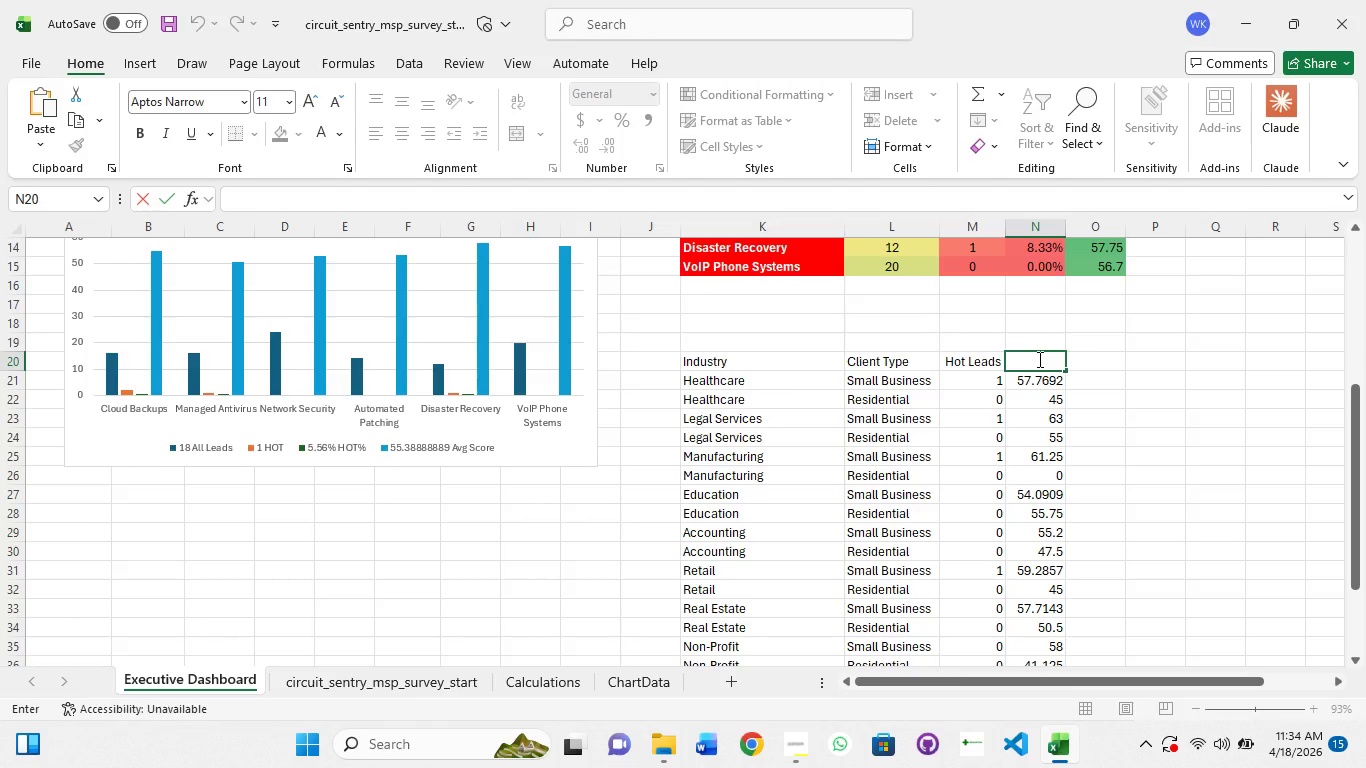 
type(Avearage Score)
 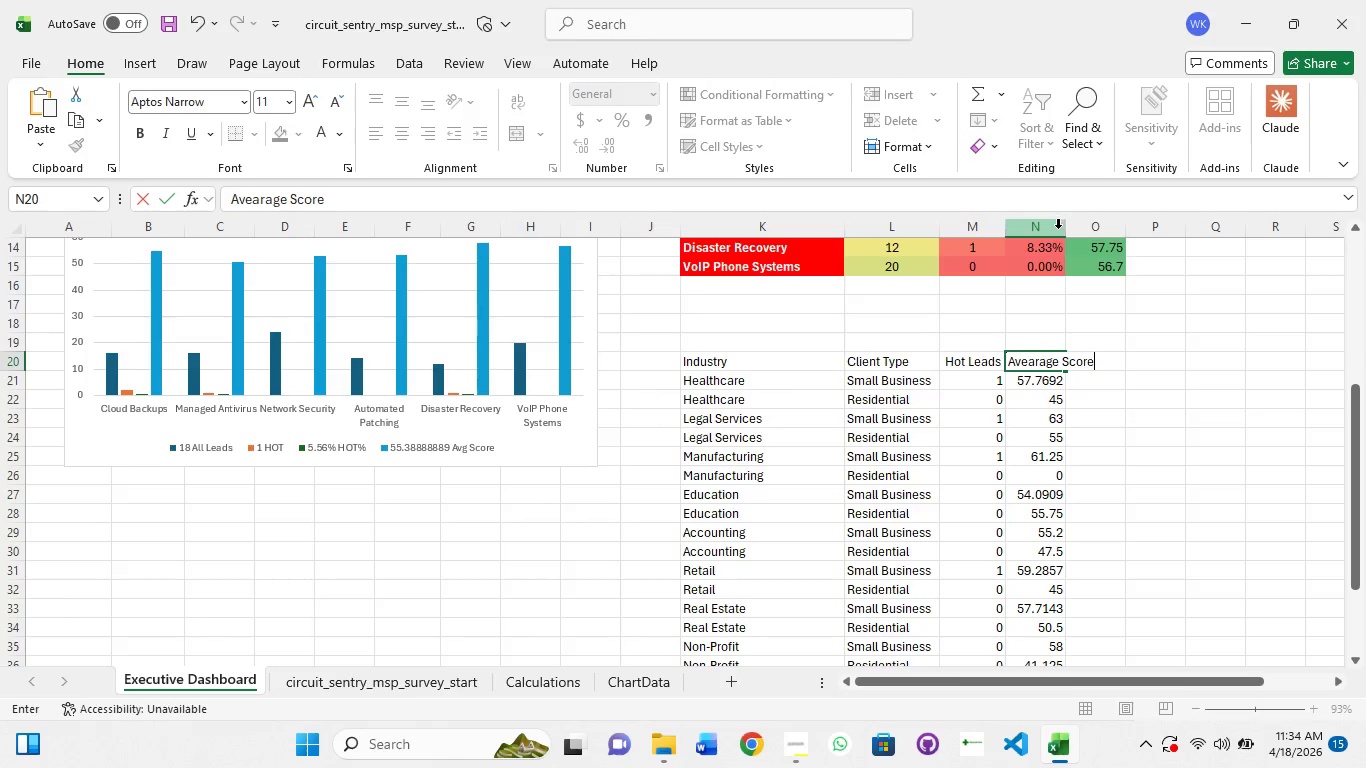 
left_click([1073, 234])
 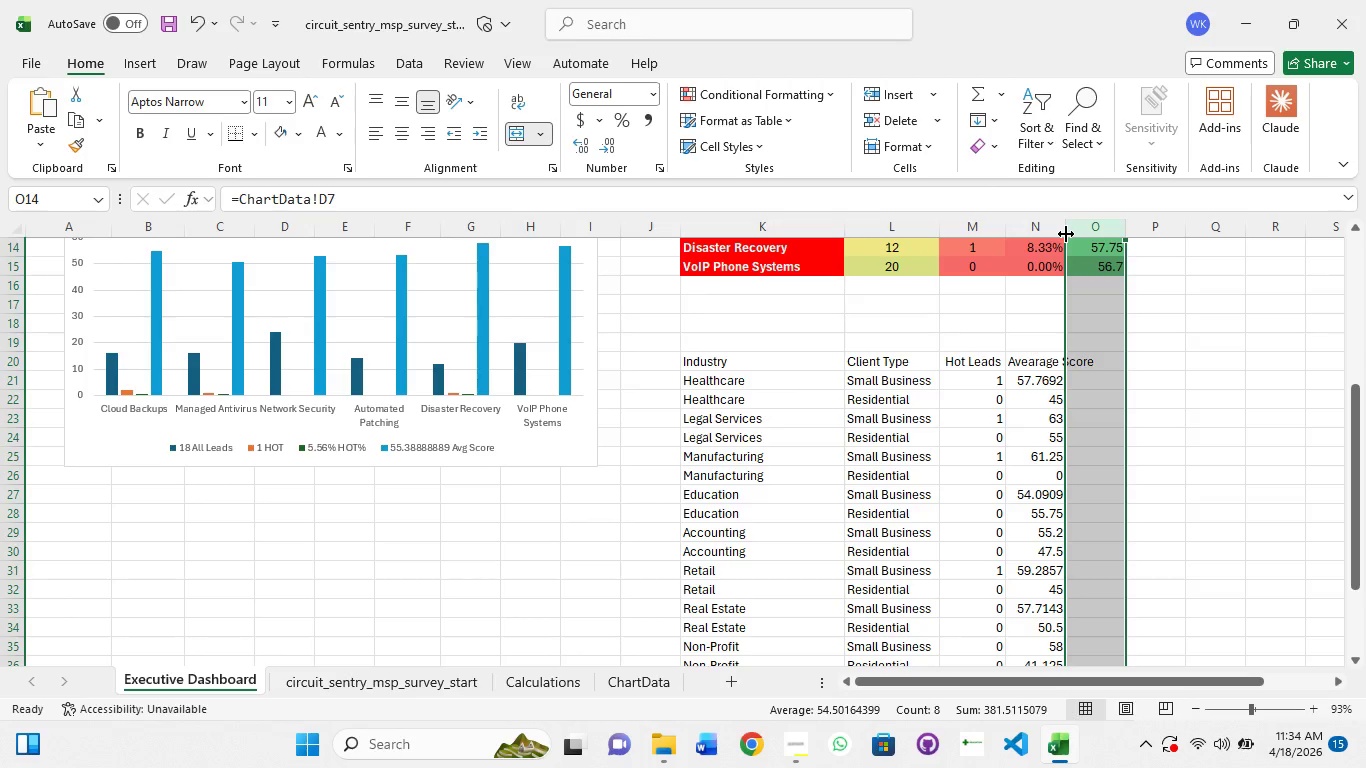 
double_click([1065, 234])
 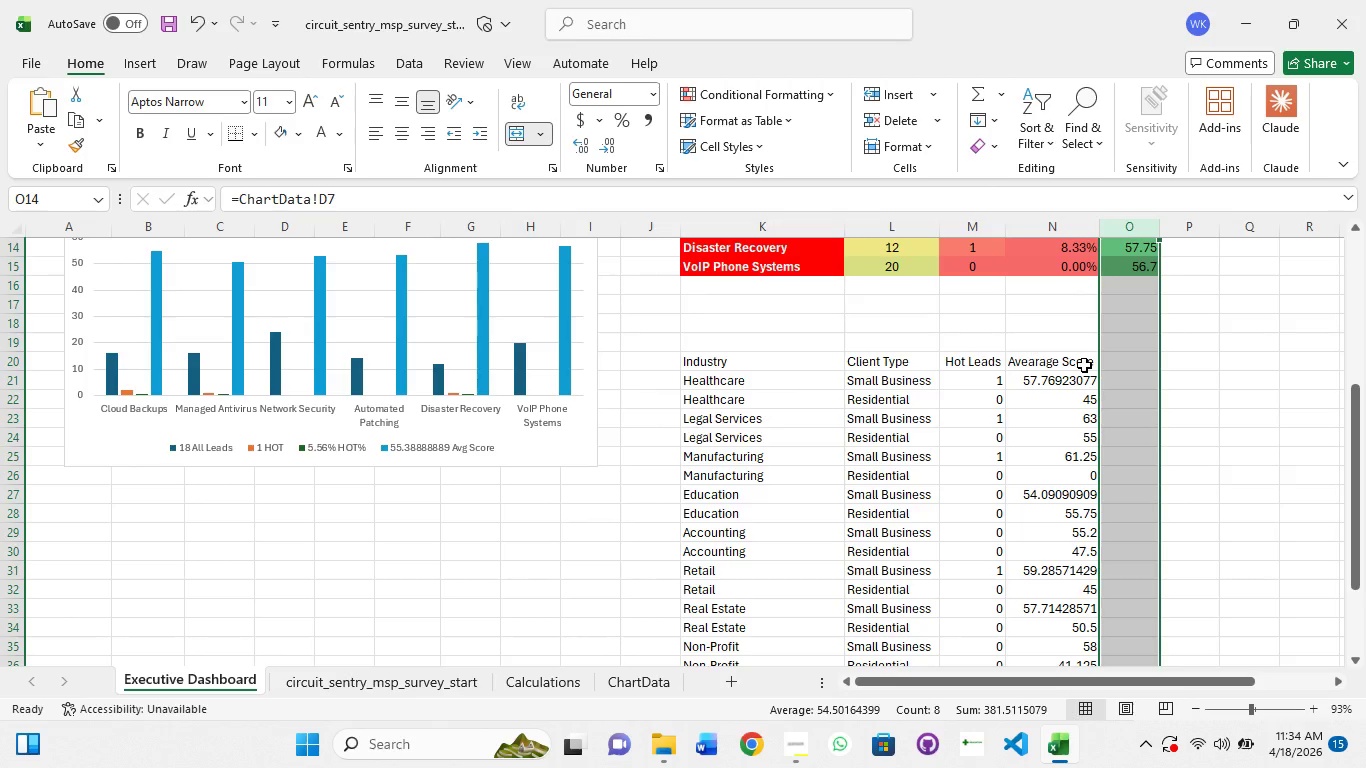 
left_click([1084, 365])
 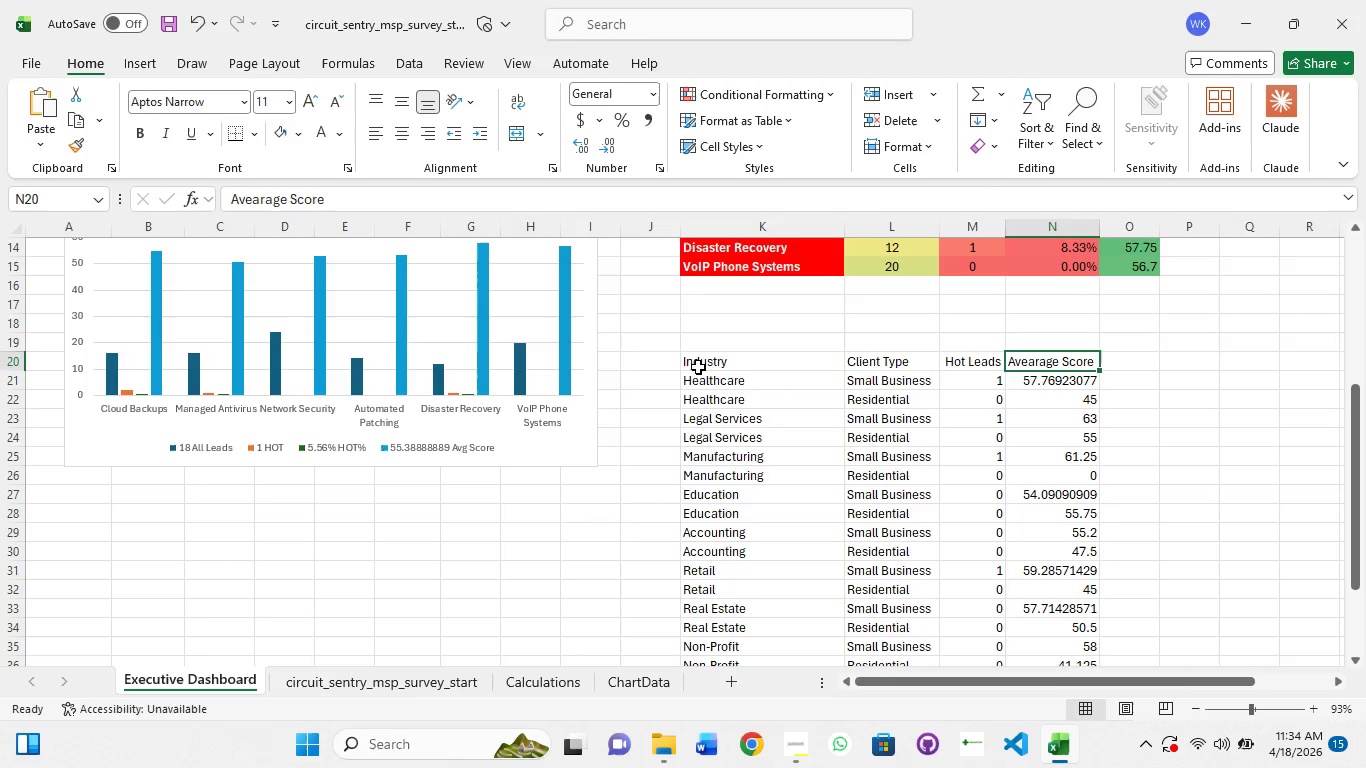 
left_click([718, 361])
 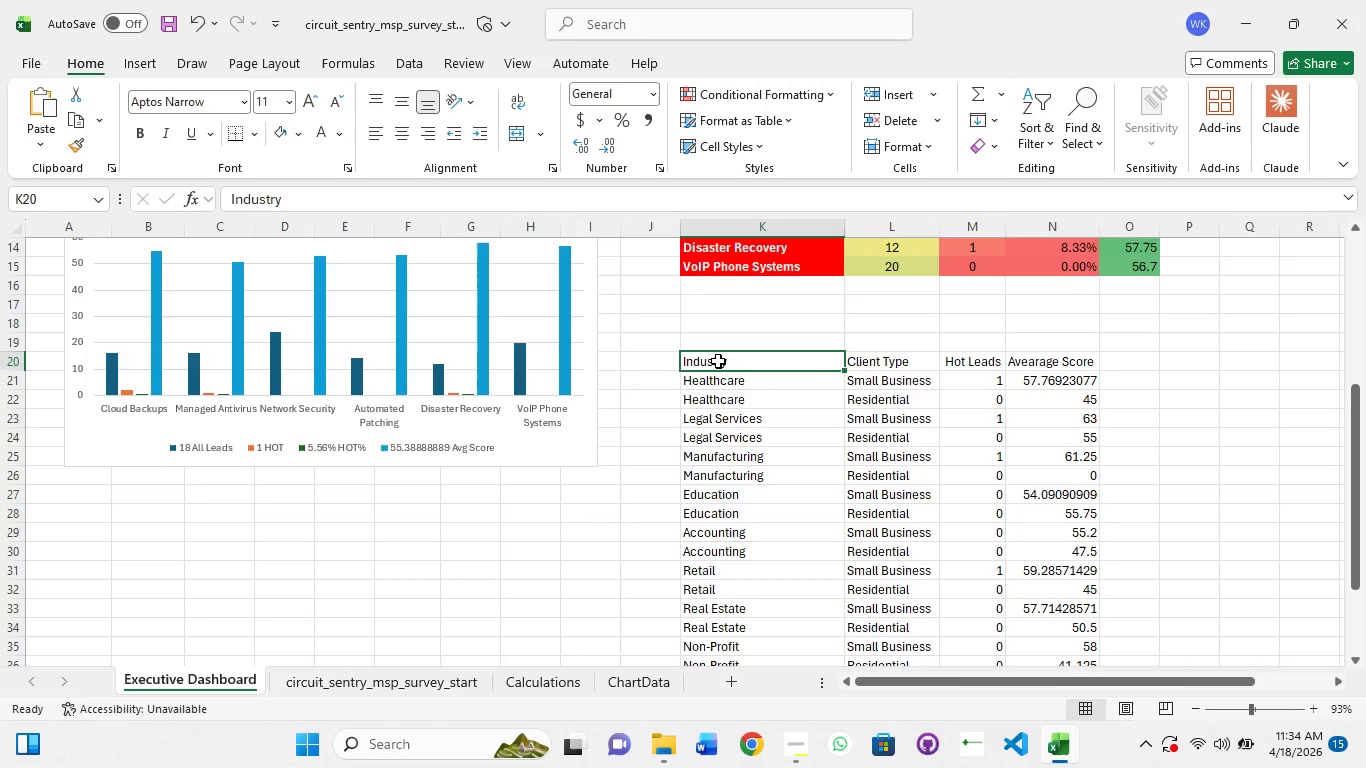 
hold_key(key=ShiftLeft, duration=1.5)
left_click_drag(start_coordinate=[902, 369], to_coordinate=[909, 368])
 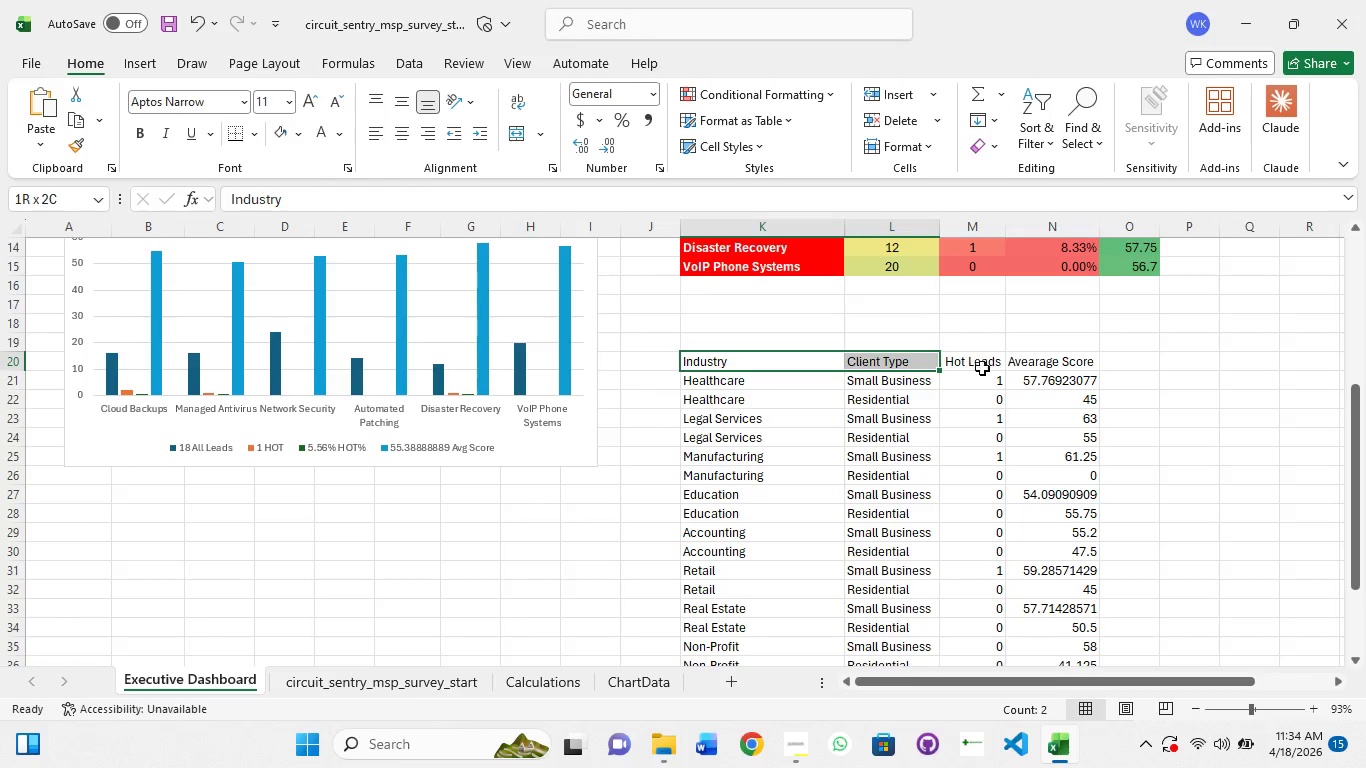 
left_click_drag(start_coordinate=[983, 368], to_coordinate=[988, 368])
 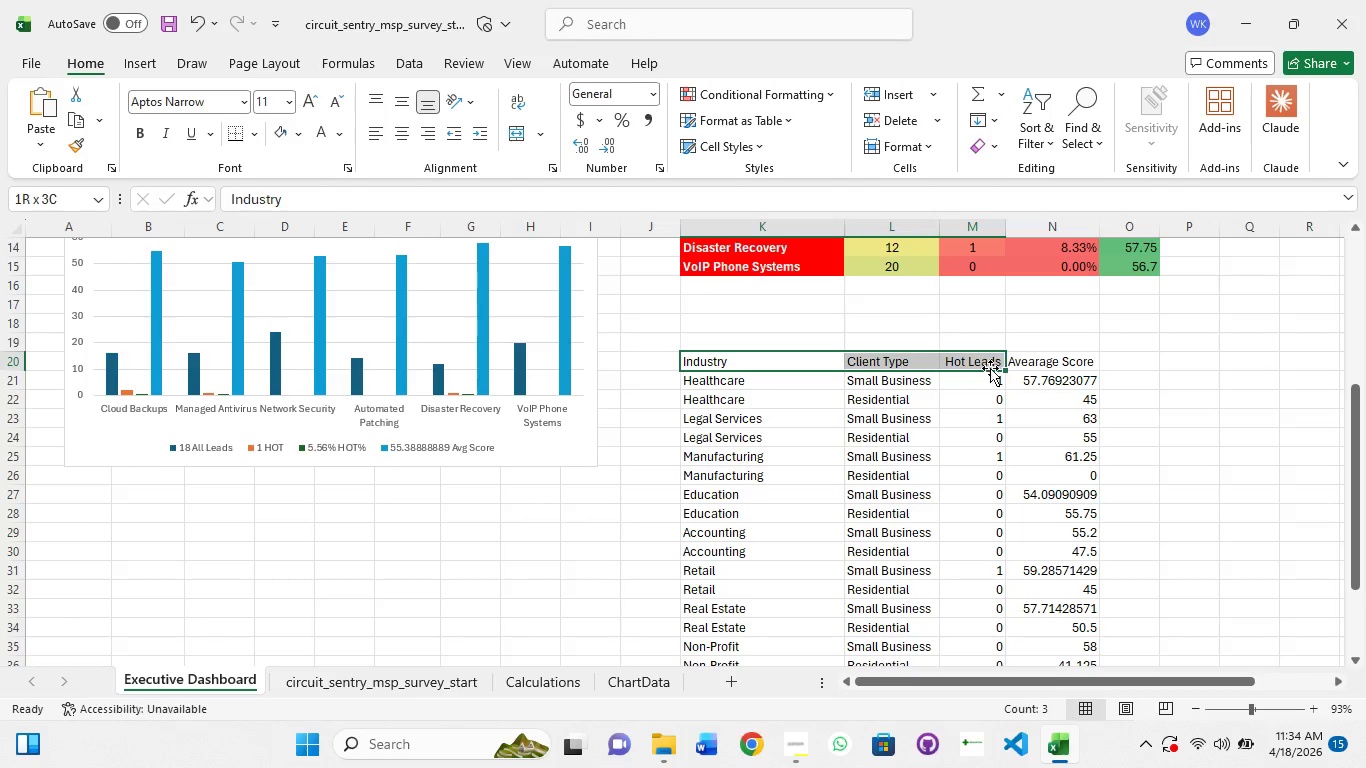 
hold_key(key=ShiftLeft, duration=0.7)
left_click([1063, 368])
 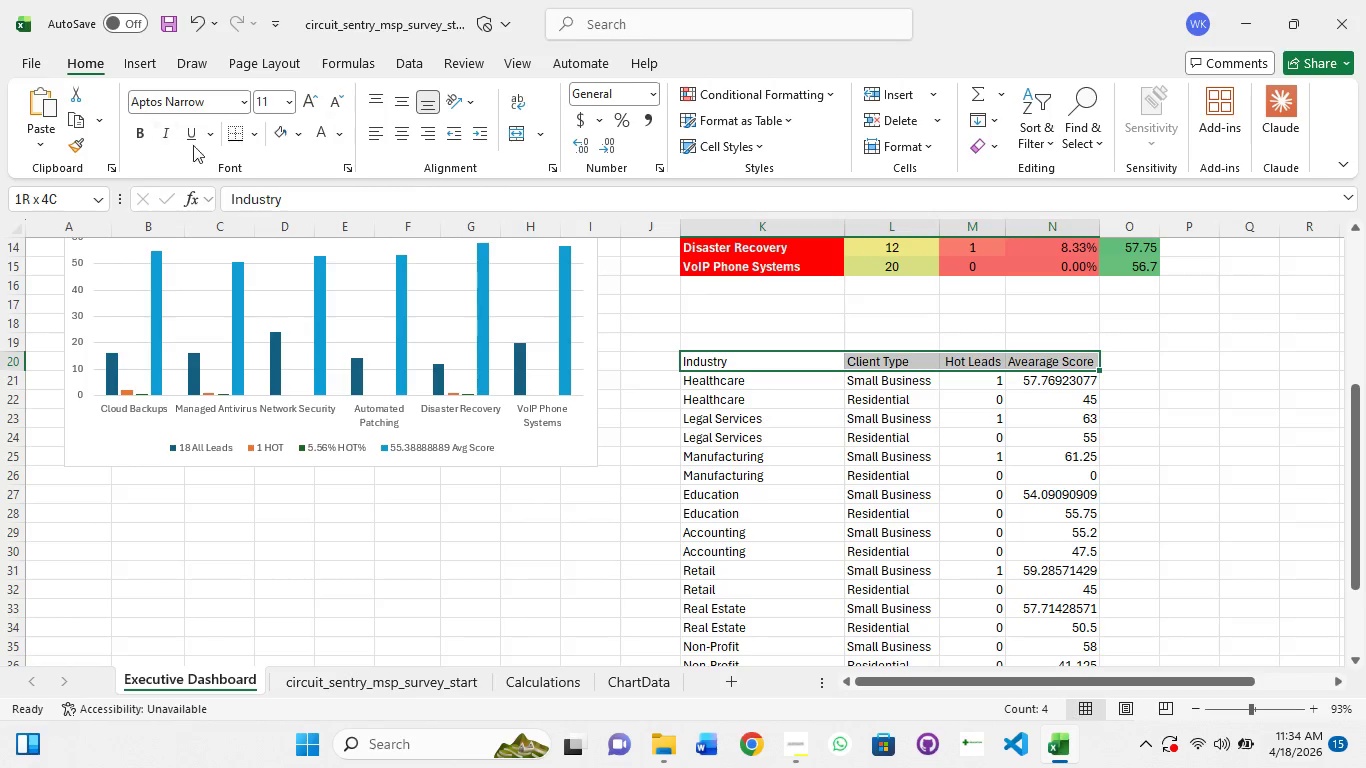 
left_click([334, 137])
 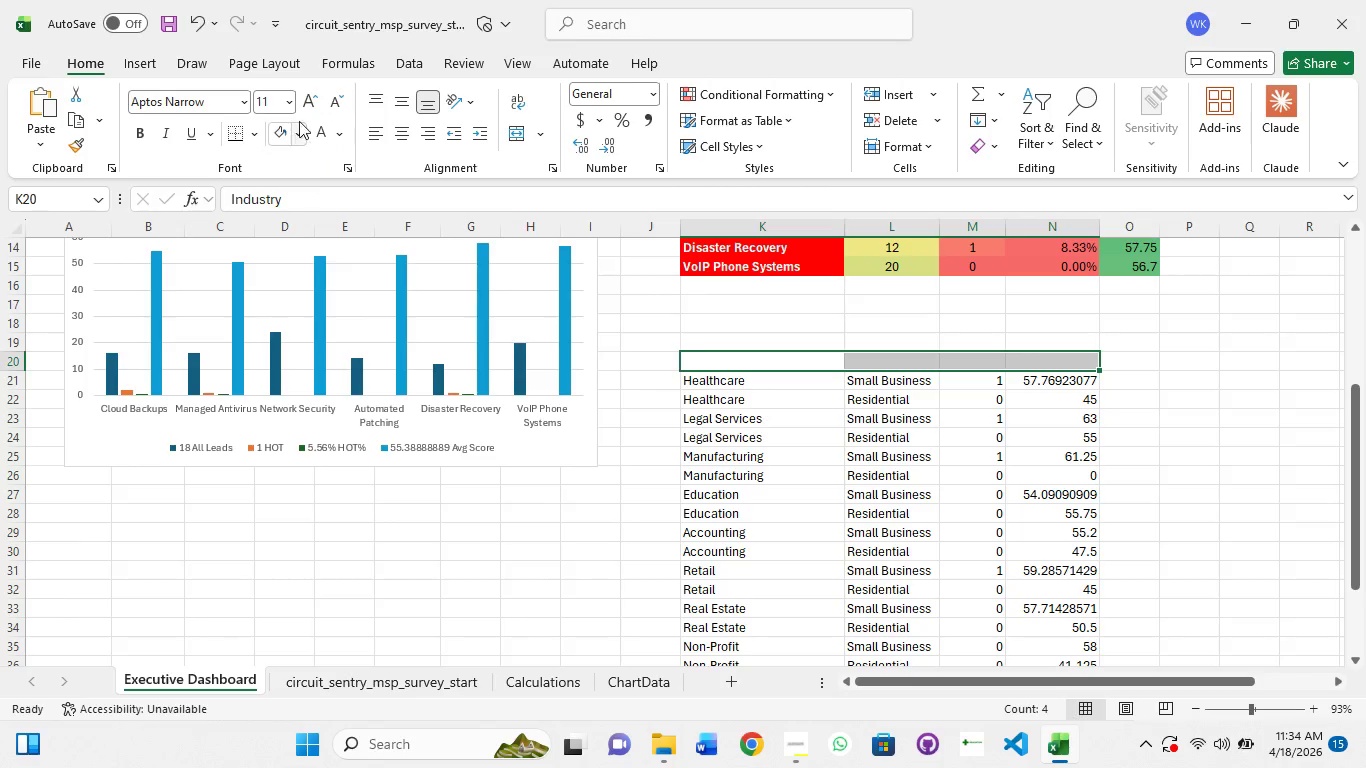 
left_click([282, 136])
 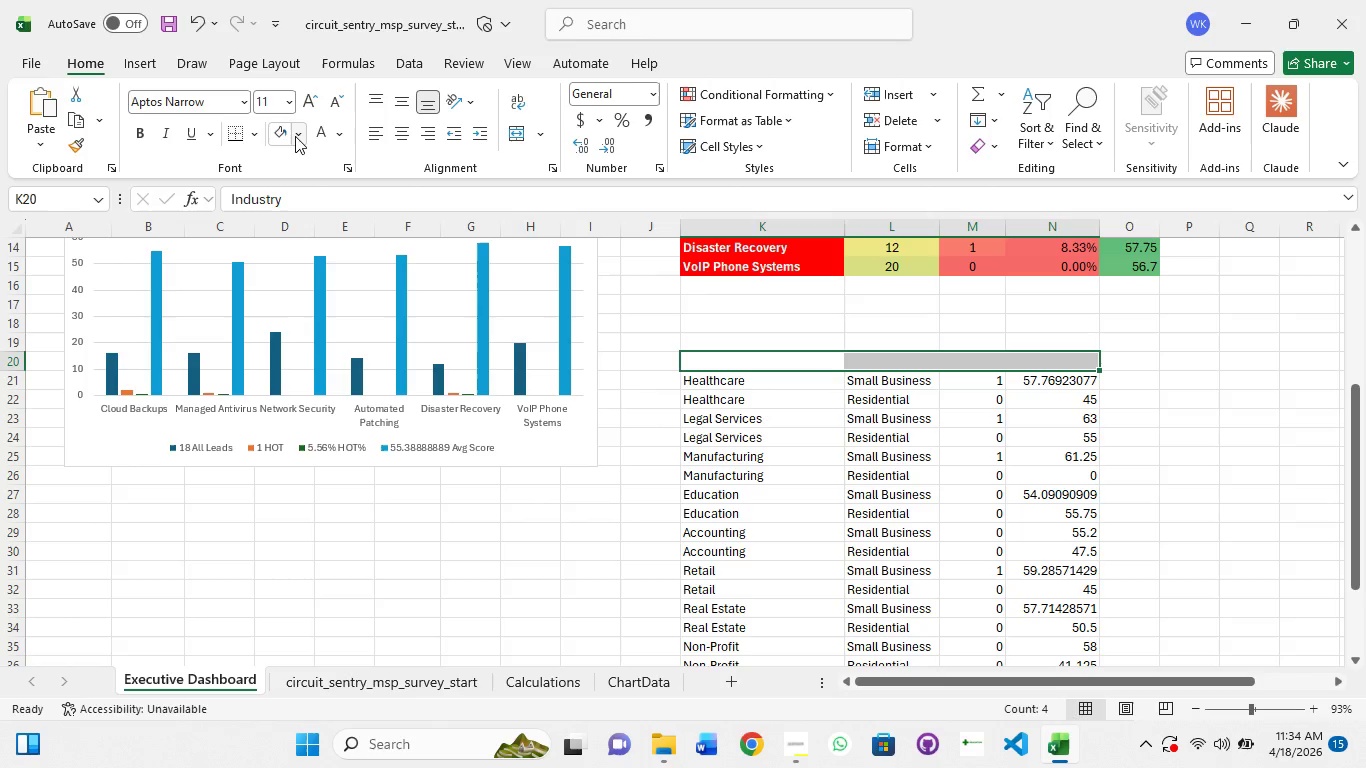 
left_click([295, 136])
 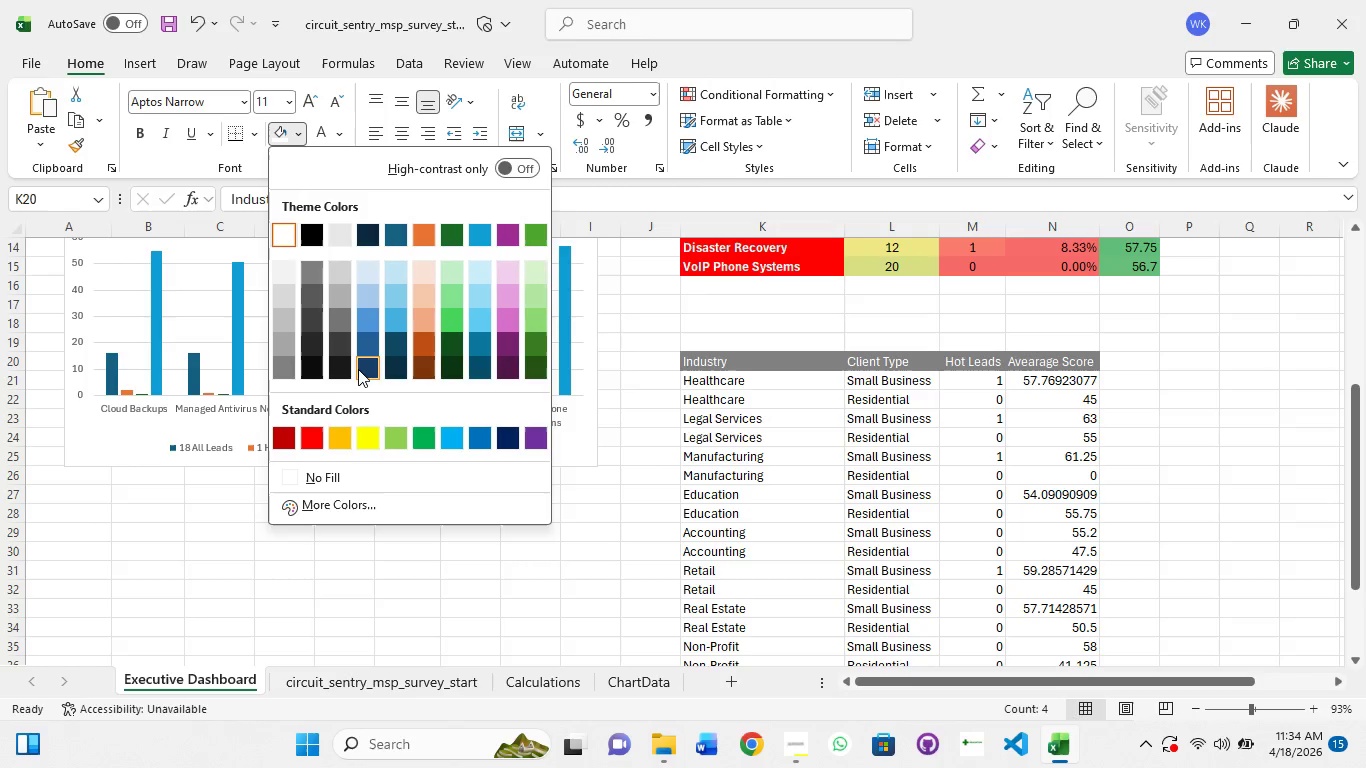 
left_click([360, 362])
 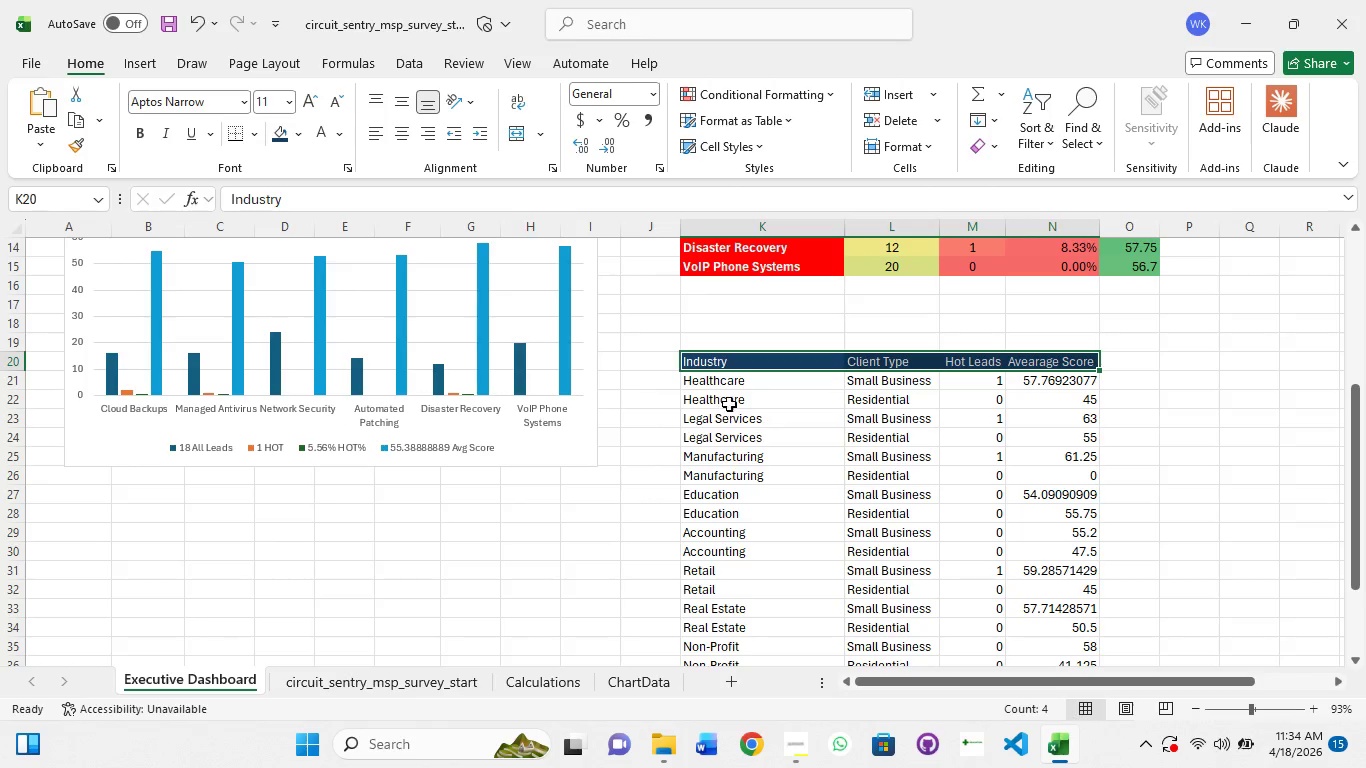 
left_click([729, 392])
 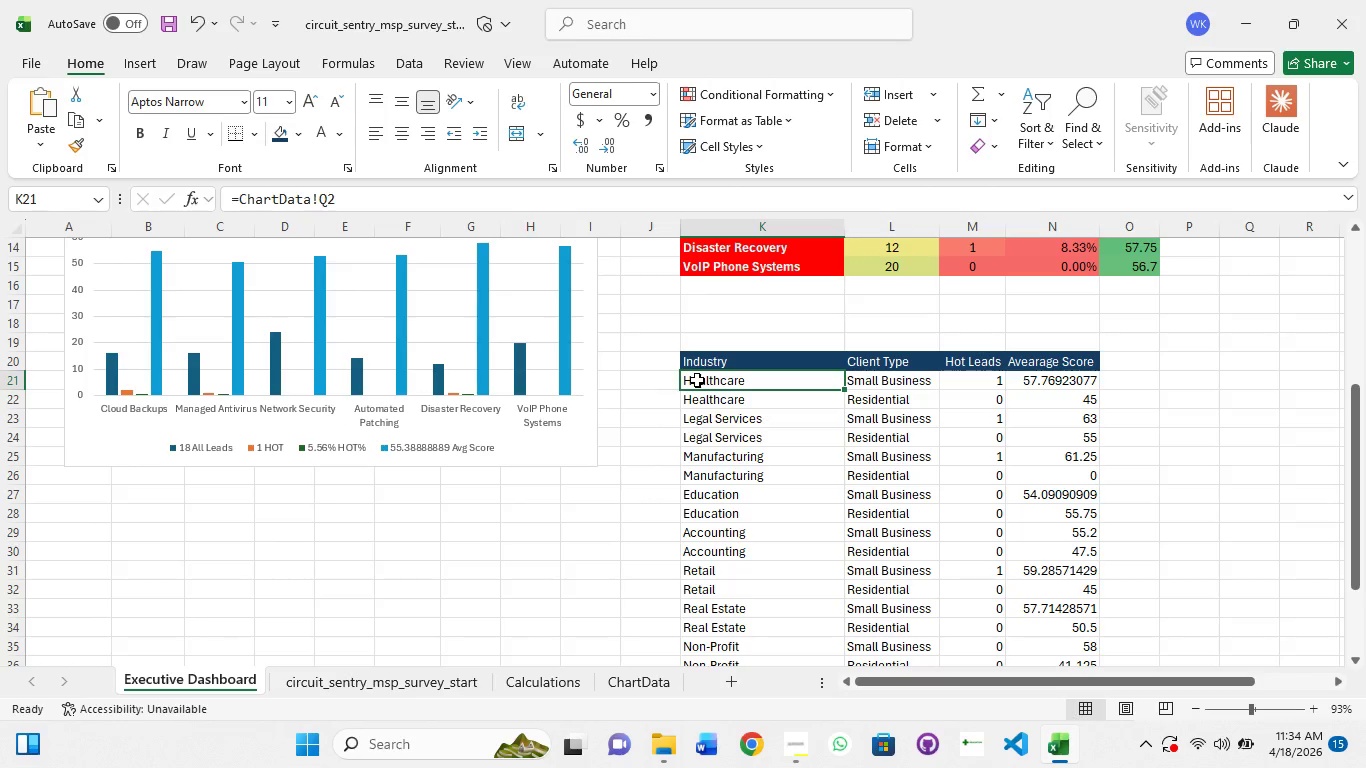 
left_click([697, 380])
 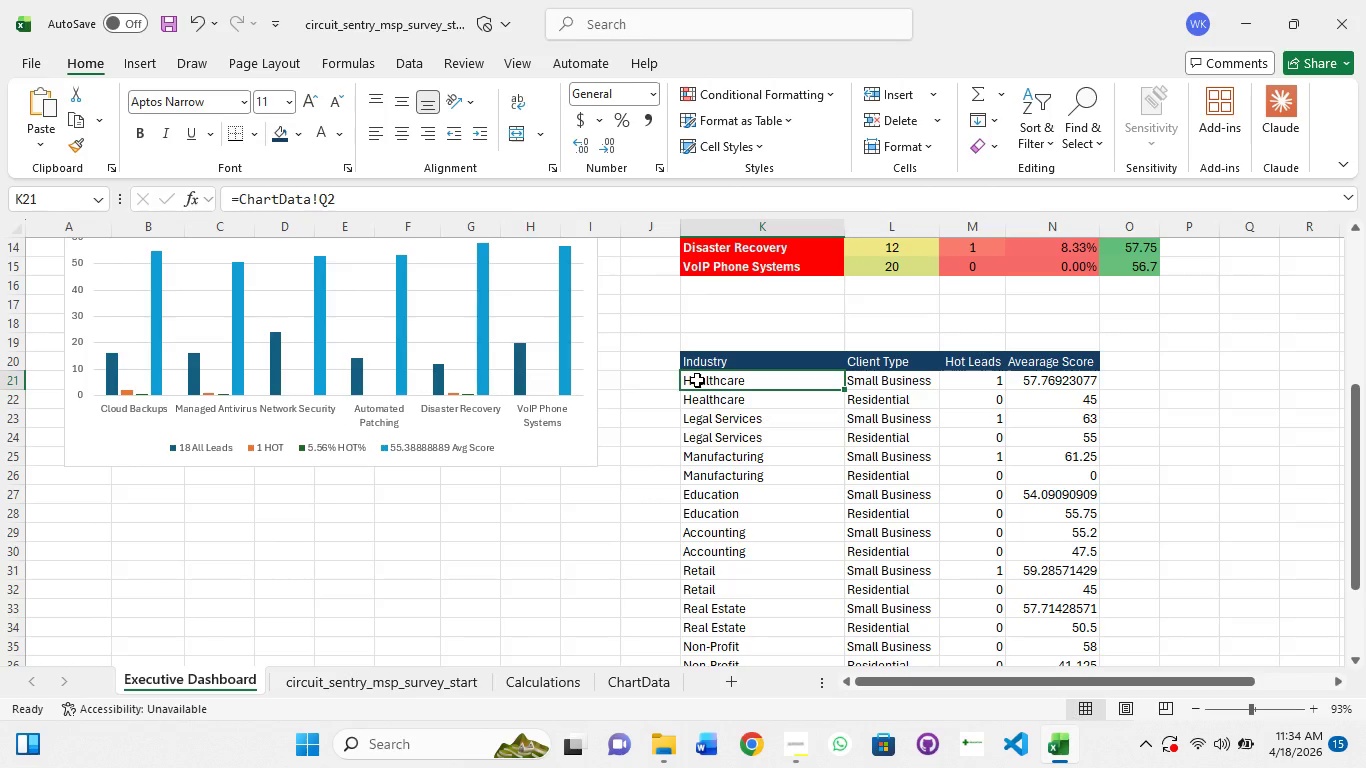 
hold_key(key=ShiftLeft, duration=1.5)
left_click_drag(start_coordinate=[697, 380], to_coordinate=[1103, 667])
 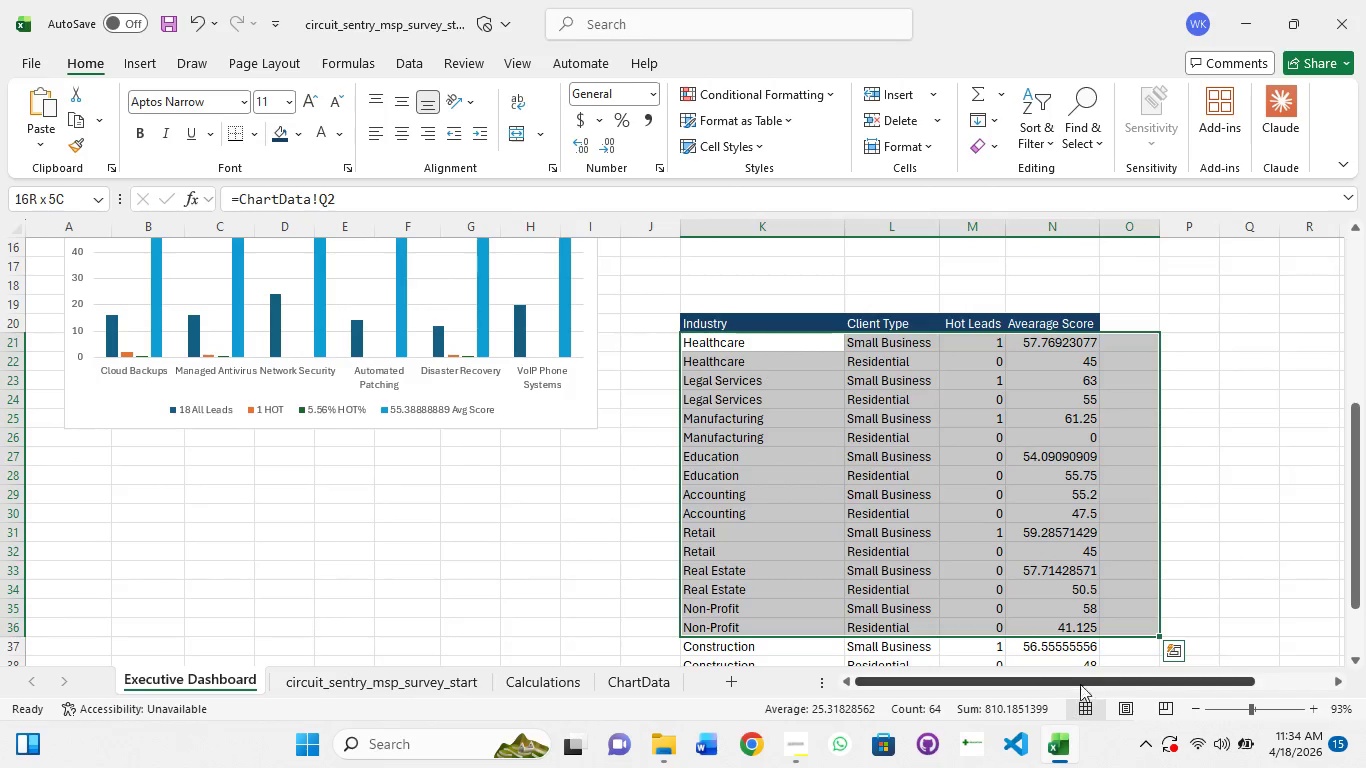 
hold_key(key=ShiftLeft, duration=1.52)
left_click_drag(start_coordinate=[1103, 667], to_coordinate=[1055, 651])
 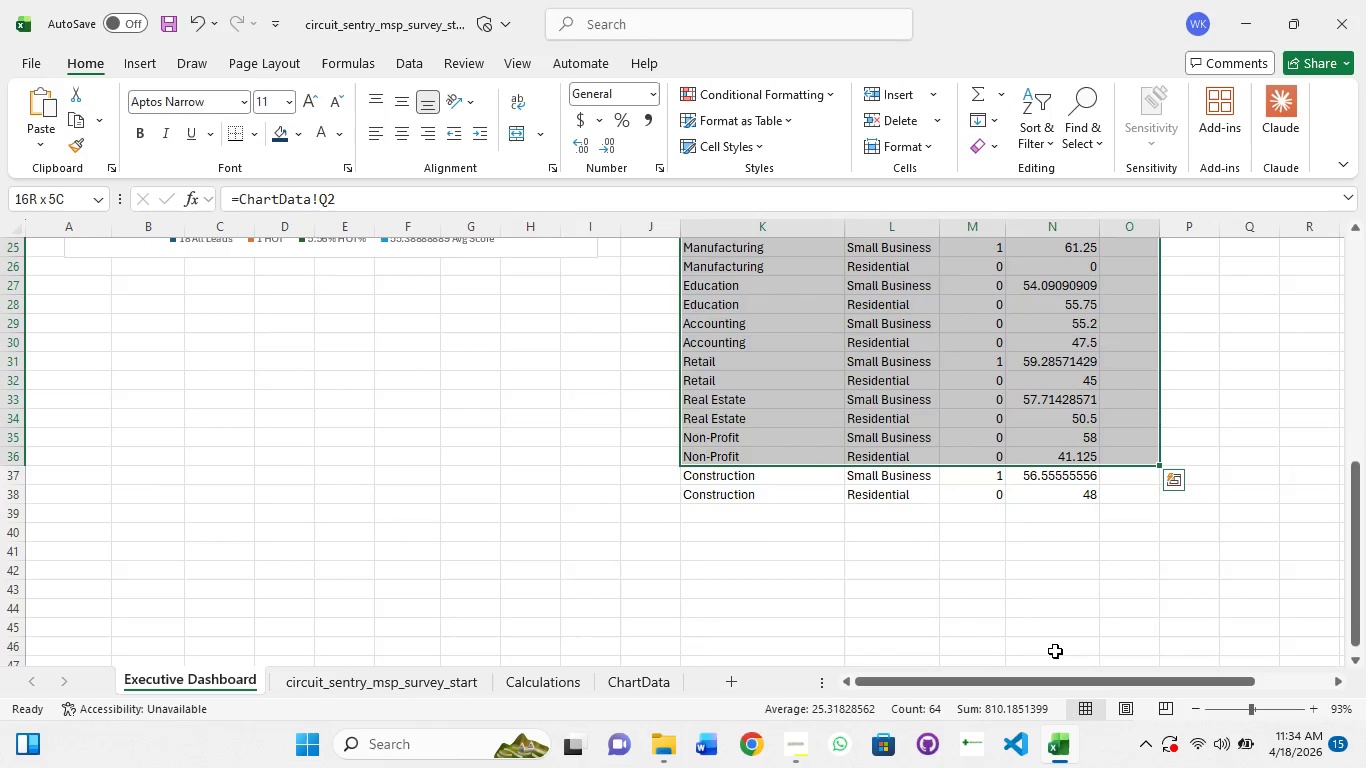 
hold_key(key=ShiftLeft, duration=0.55)
 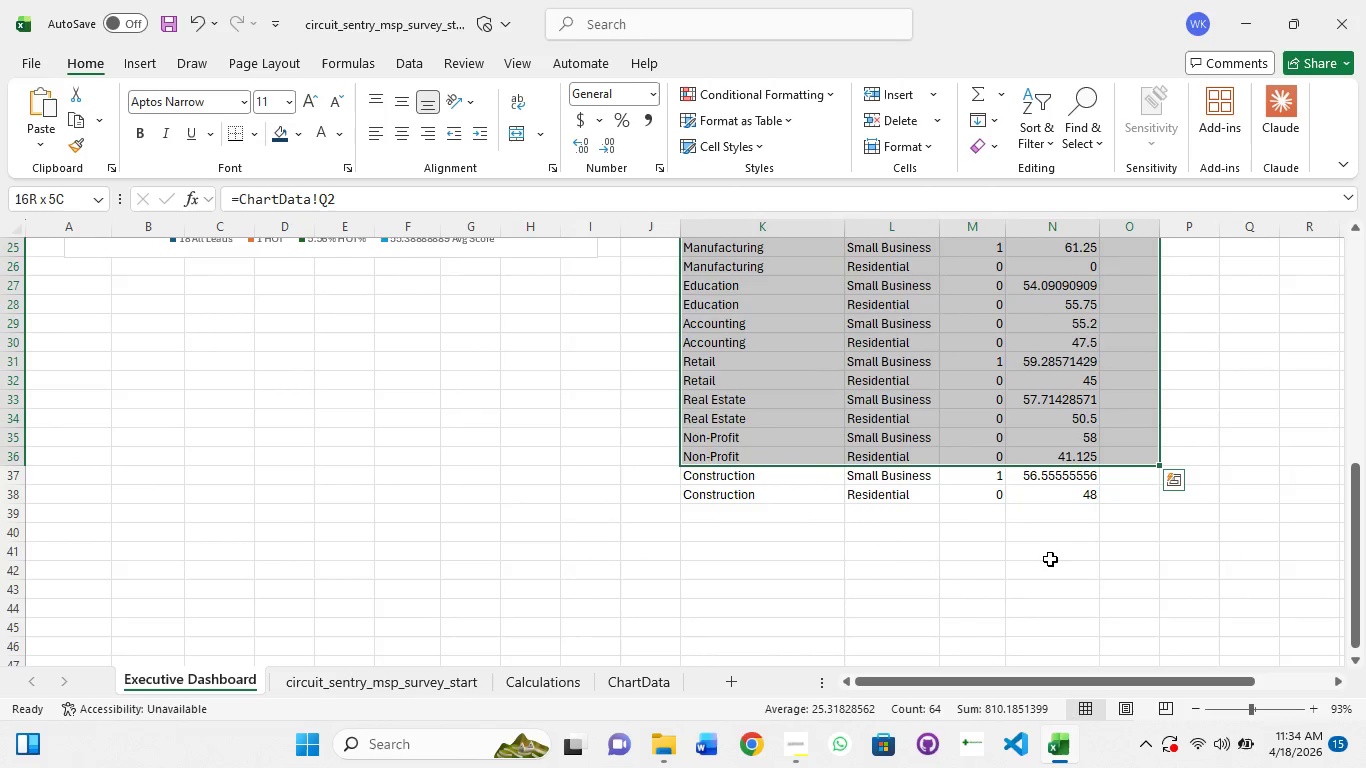 
hold_key(key=ShiftLeft, duration=1.5)
scroll: coordinate [1055, 651], scroll_direction: down, amount: 2.0
 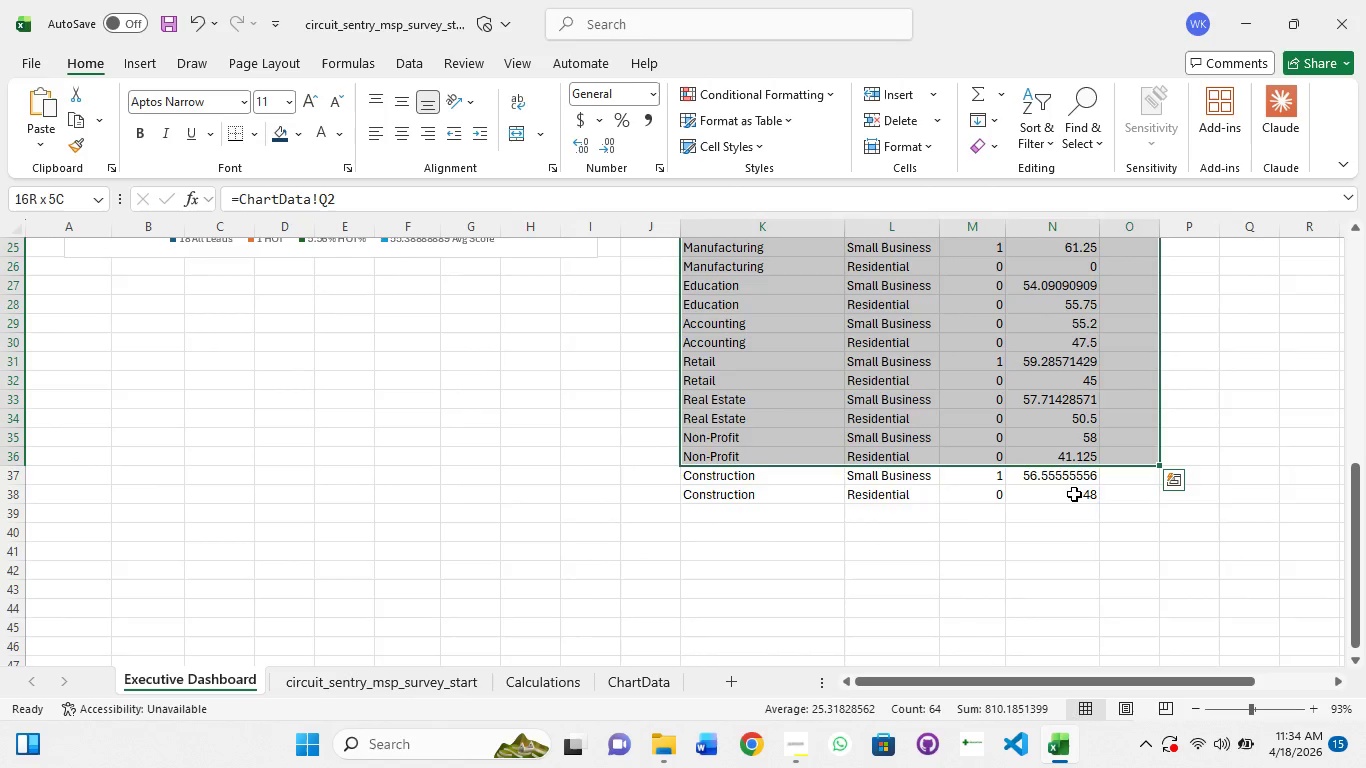 
left_click([1074, 494])
 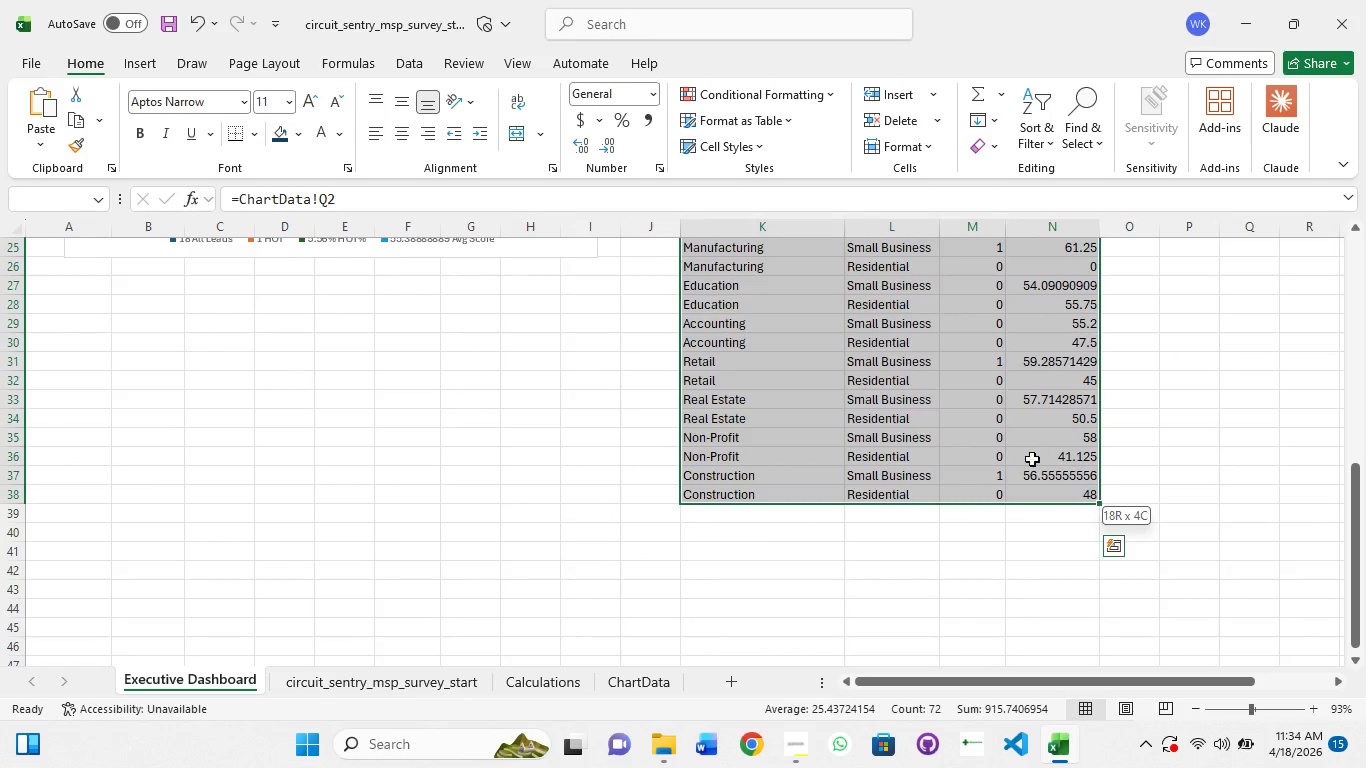 
key(Shift+ShiftLeft)
 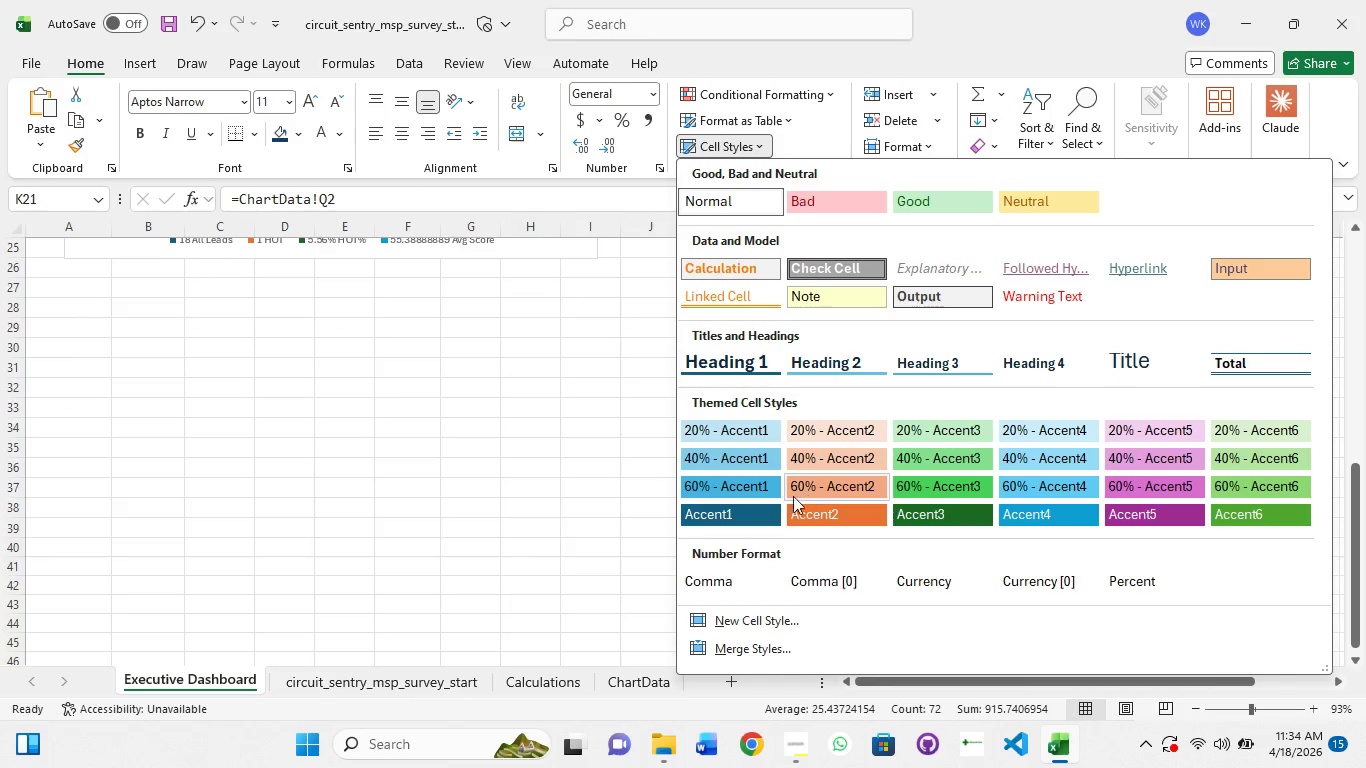 
left_click([727, 487])
 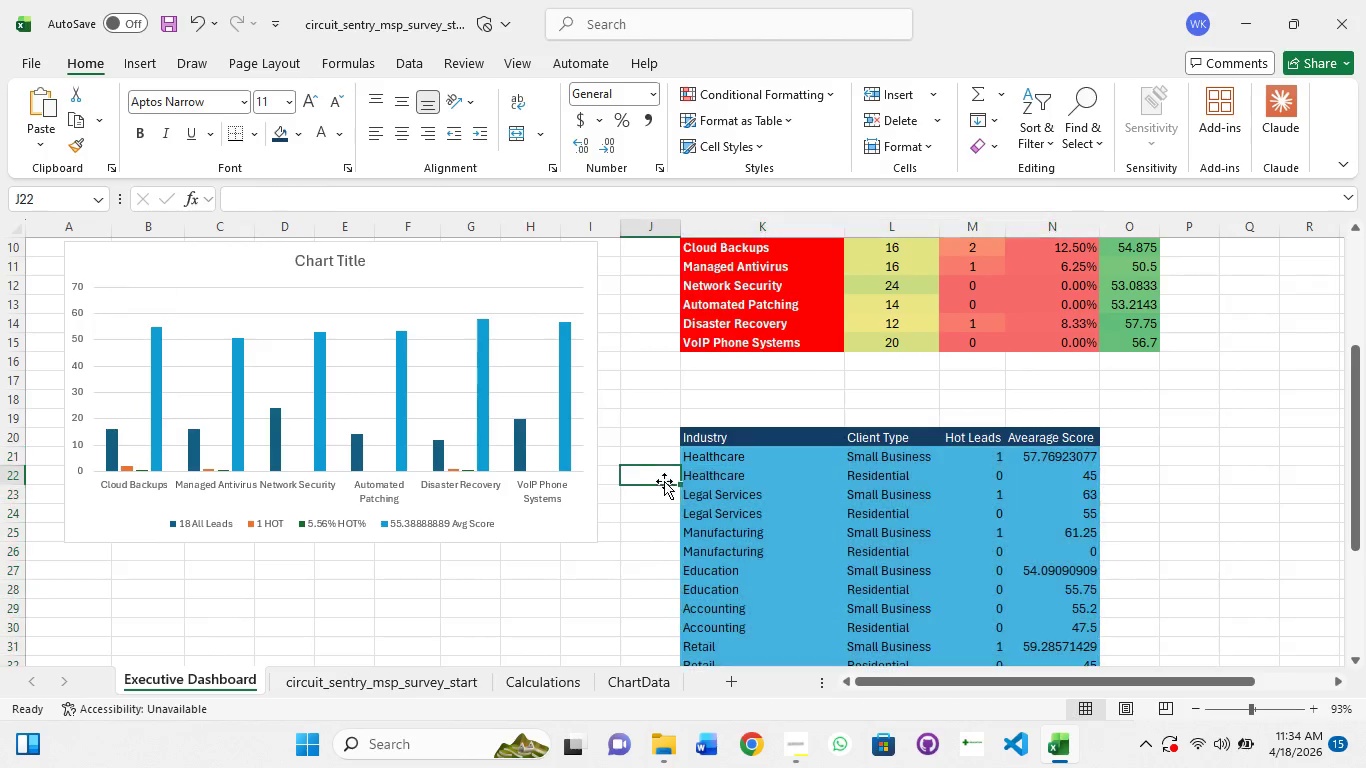 
scroll: coordinate [571, 516], scroll_direction: down, amount: 5.0
 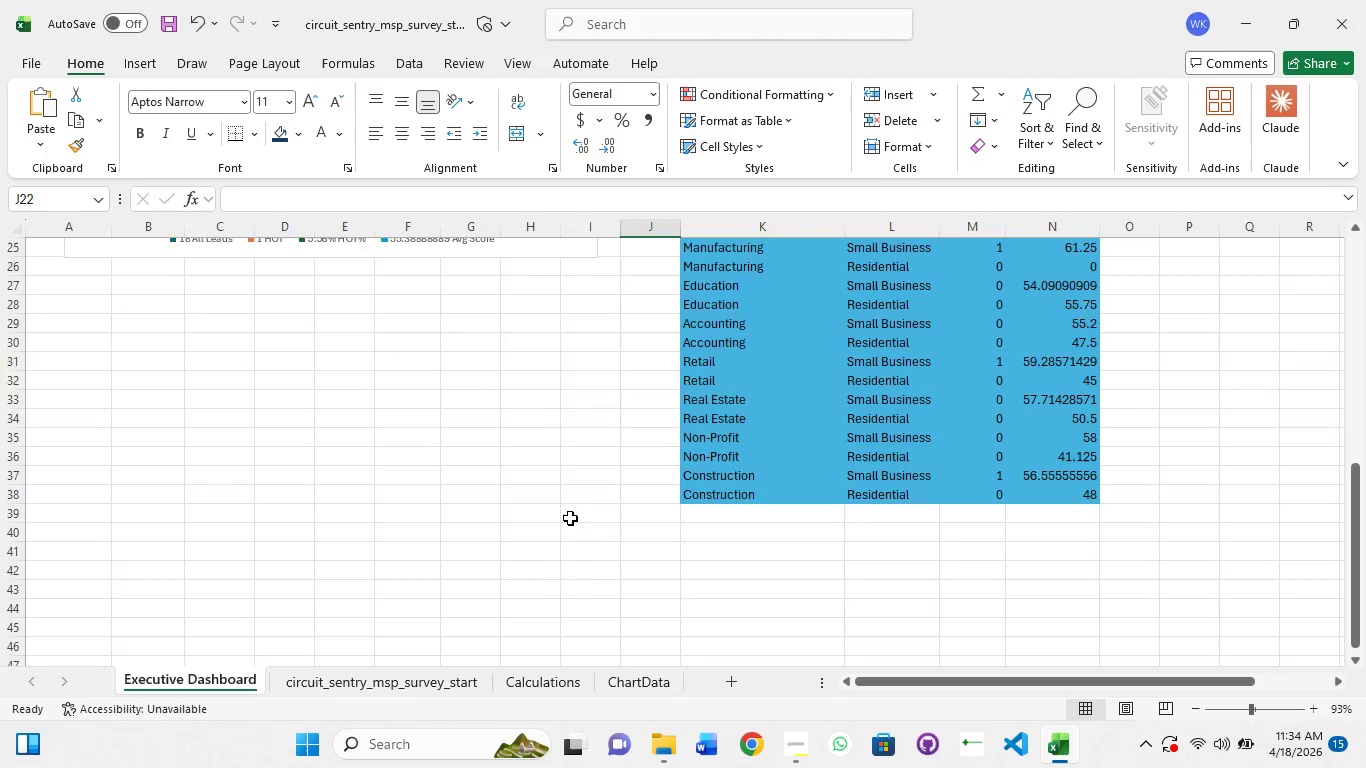 
scroll: coordinate [570, 518], scroll_direction: up, amount: 1.0
 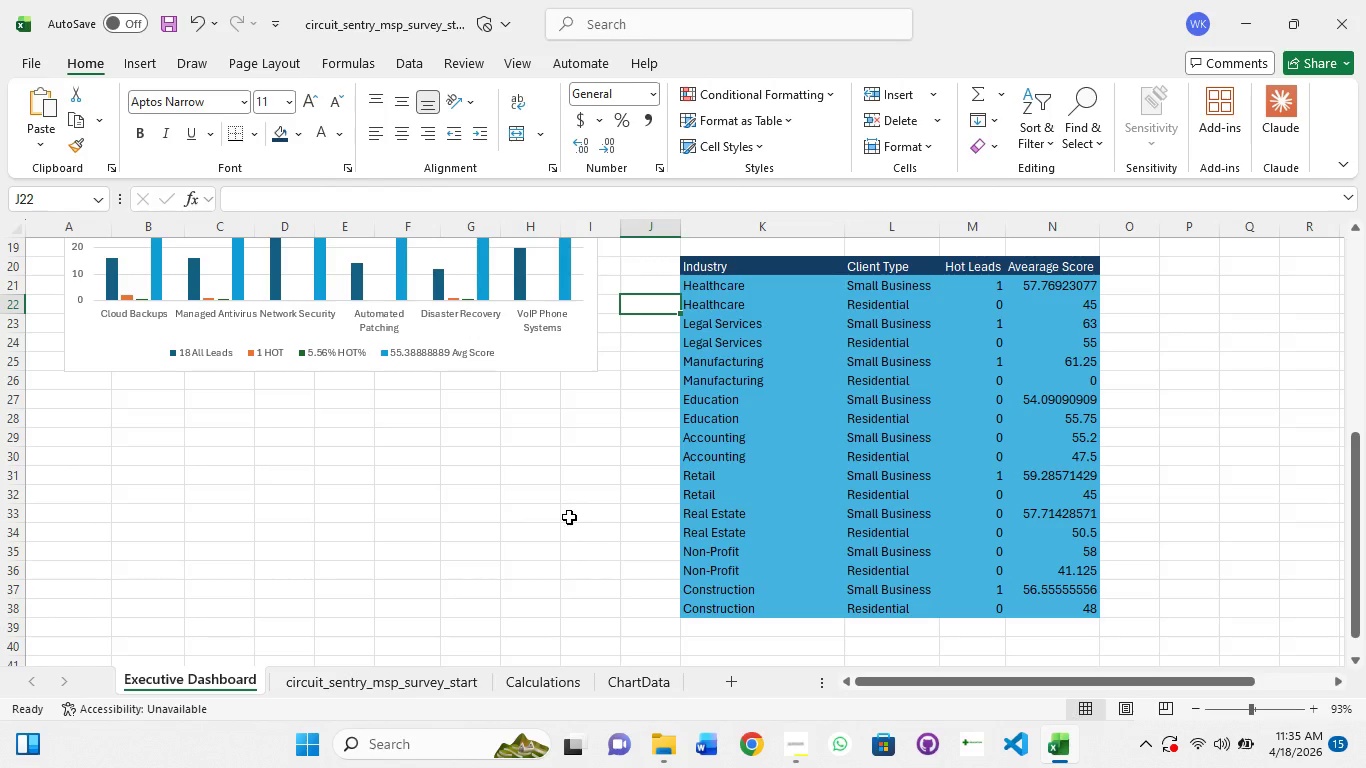 
wait(16.96)
 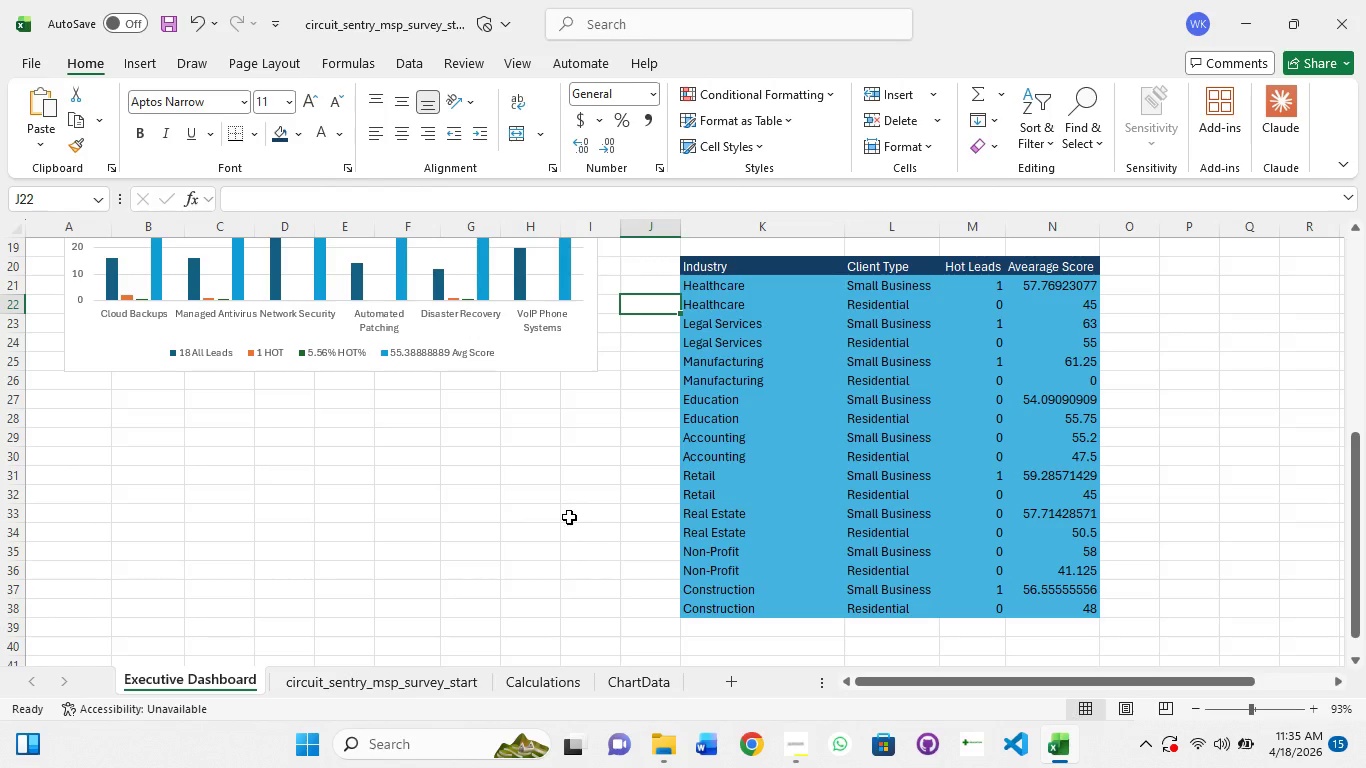 
left_click([461, 531])
 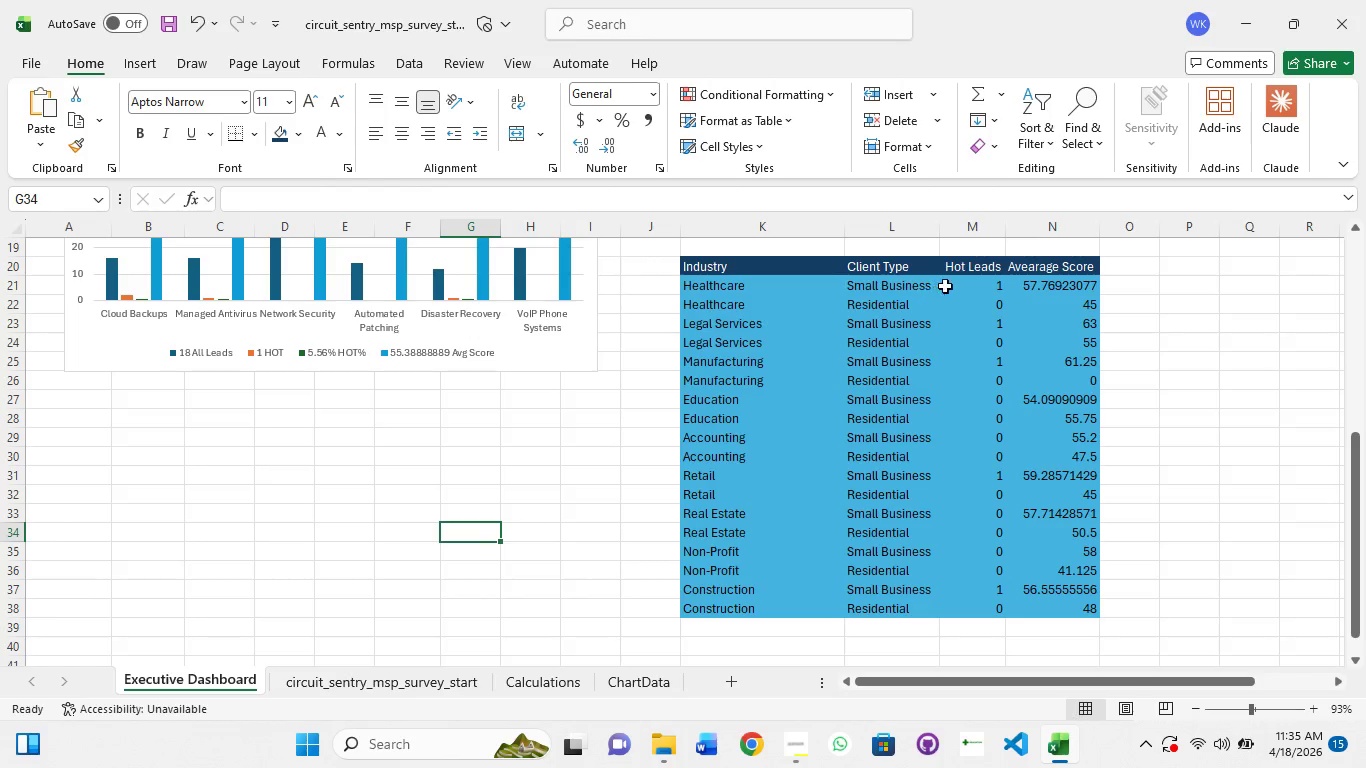 
left_click([952, 284])
 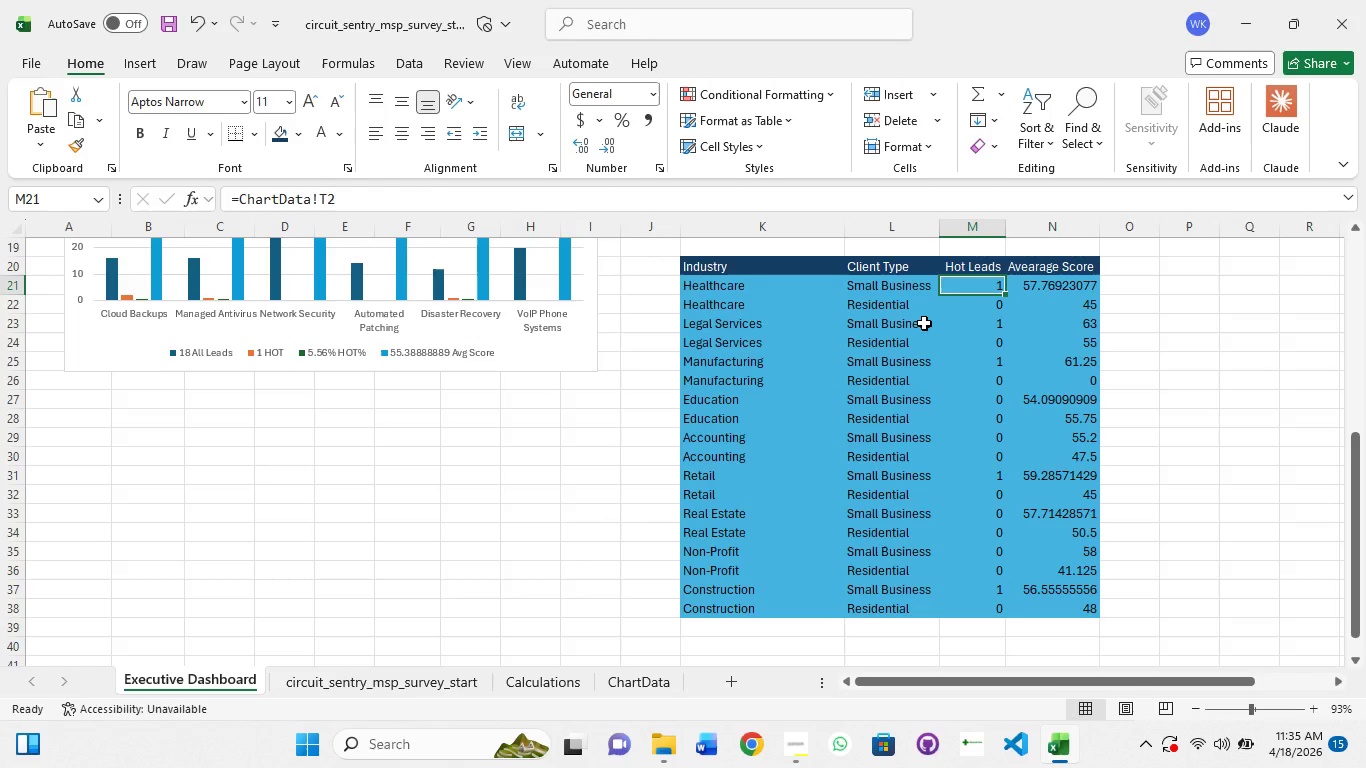 
scroll: coordinate [924, 323], scroll_direction: up, amount: 7.0
 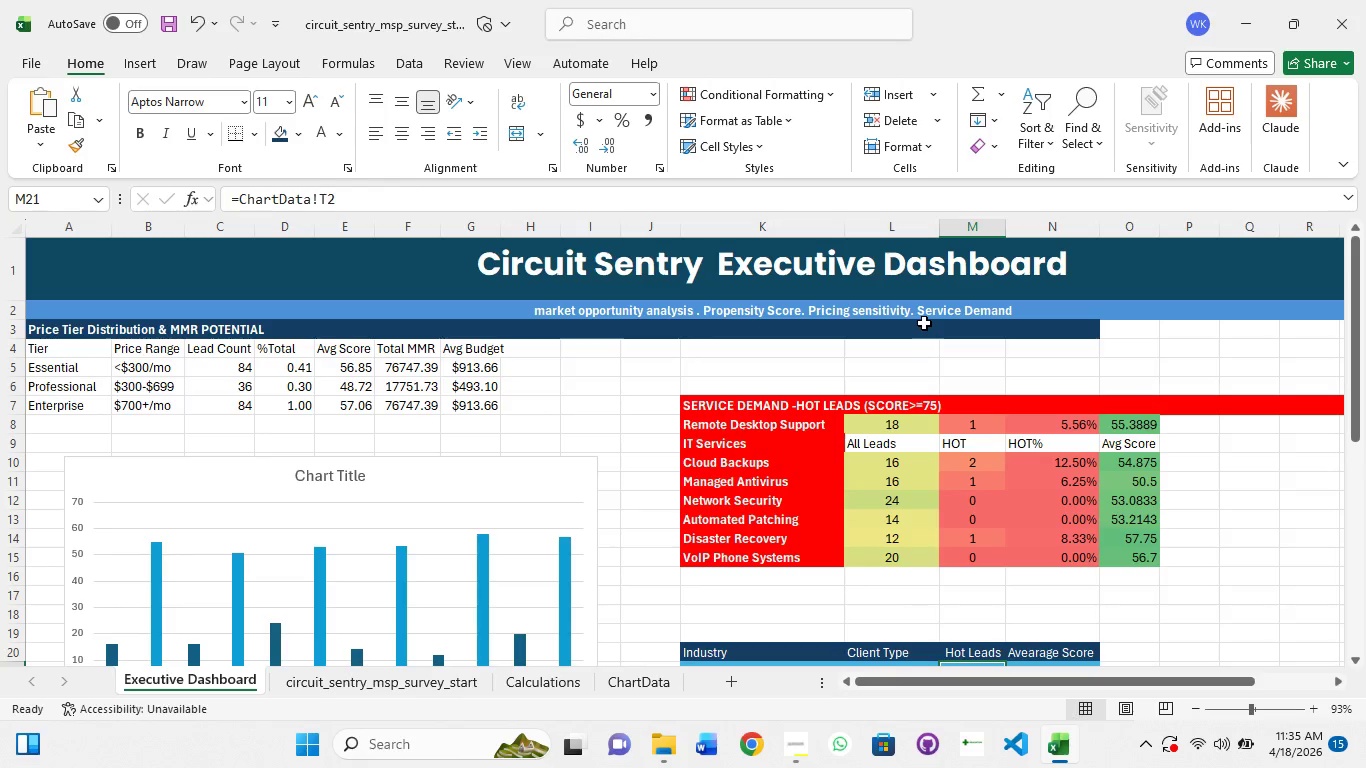 
scroll: coordinate [924, 323], scroll_direction: none, amount: 0.0
 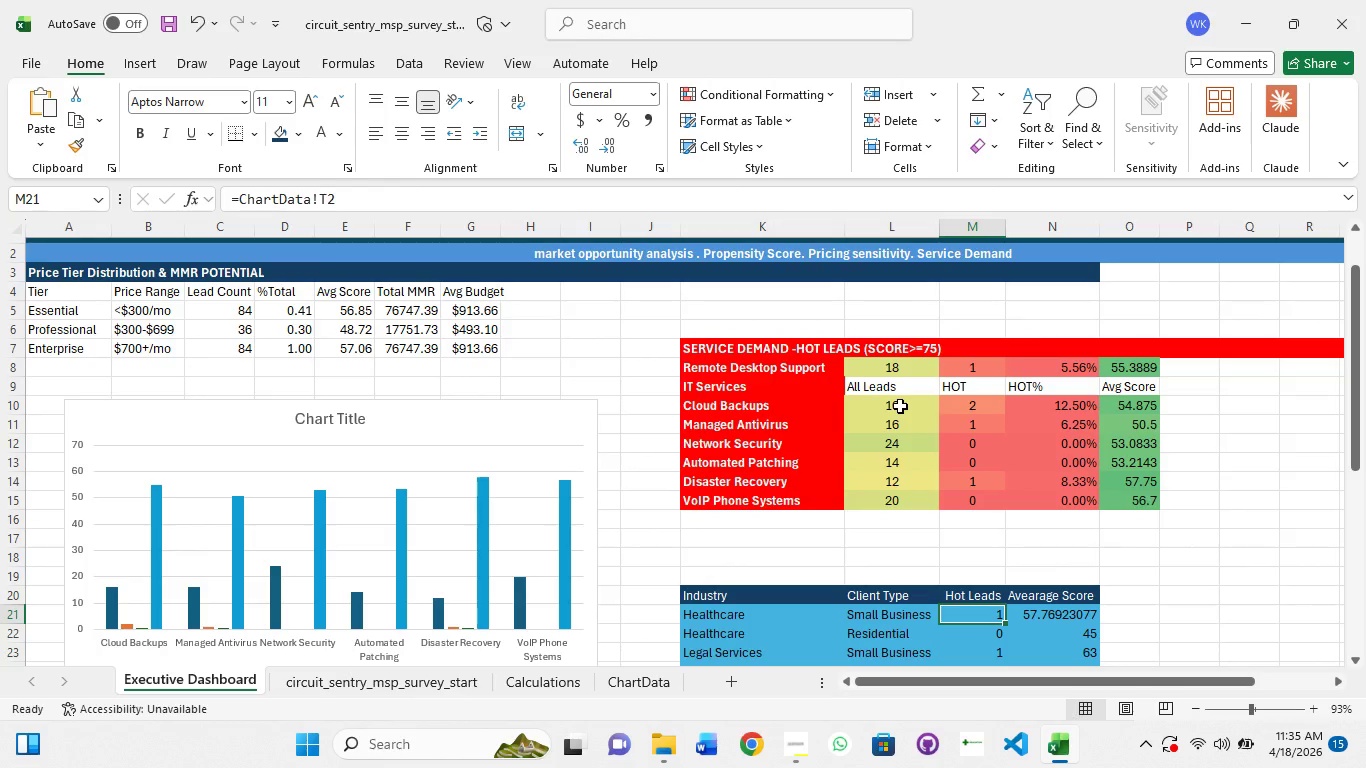 
left_click([900, 406])
 